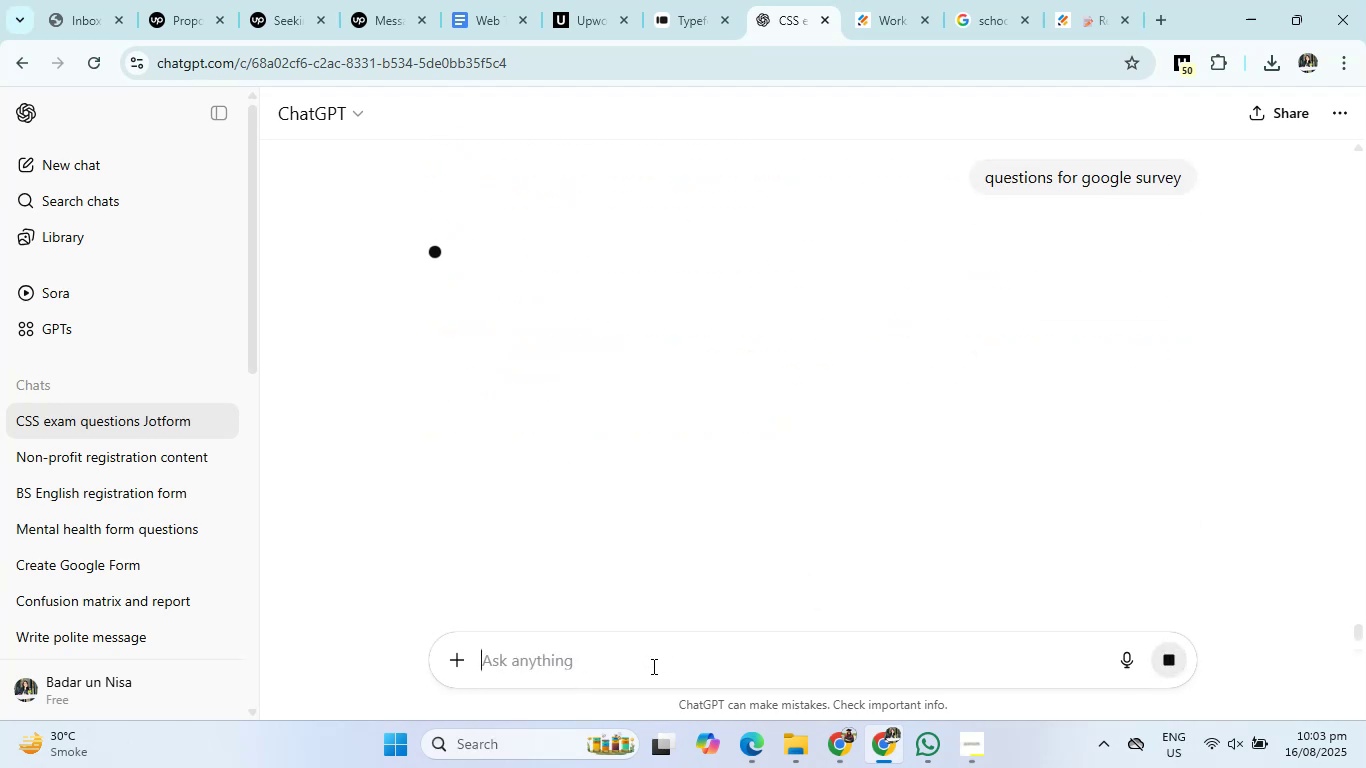 
scroll: coordinate [829, 474], scroll_direction: down, amount: 21.0
 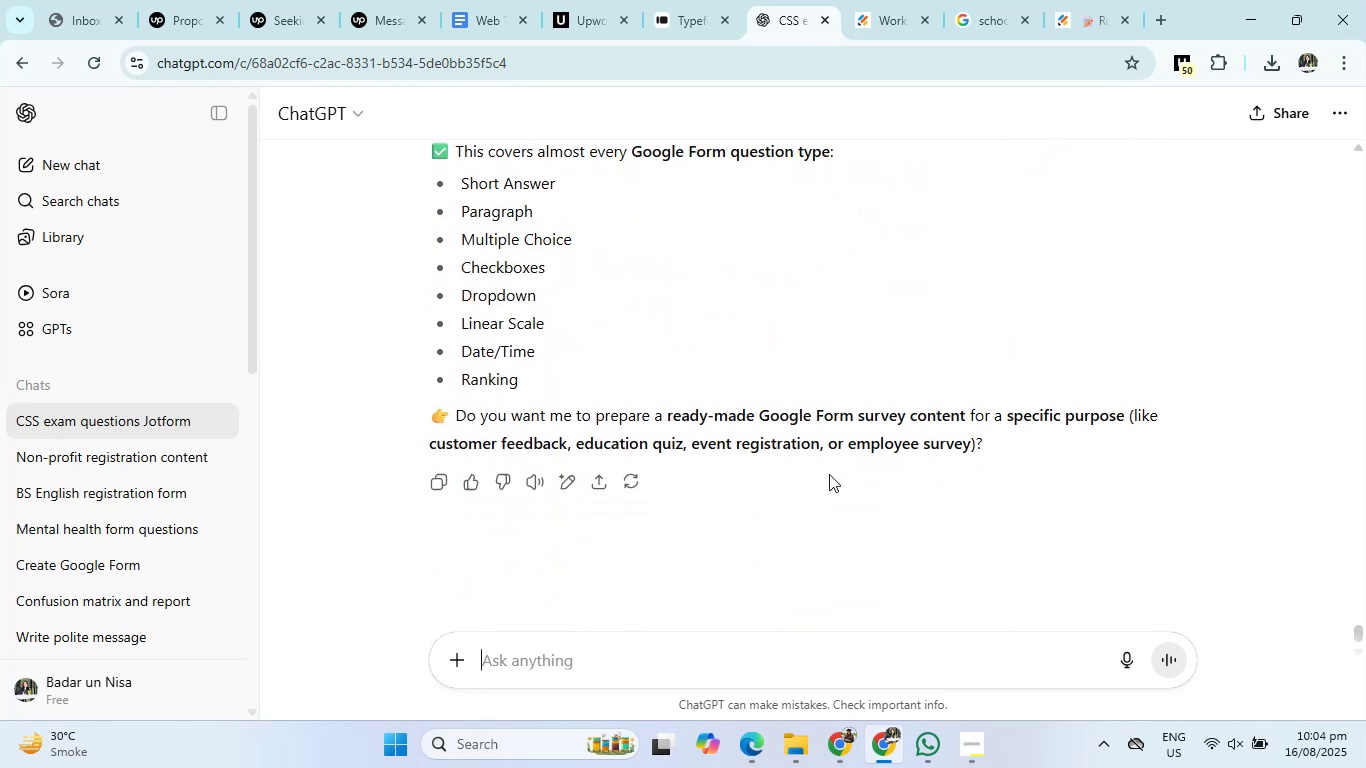 
scroll: coordinate [829, 474], scroll_direction: up, amount: 17.0
 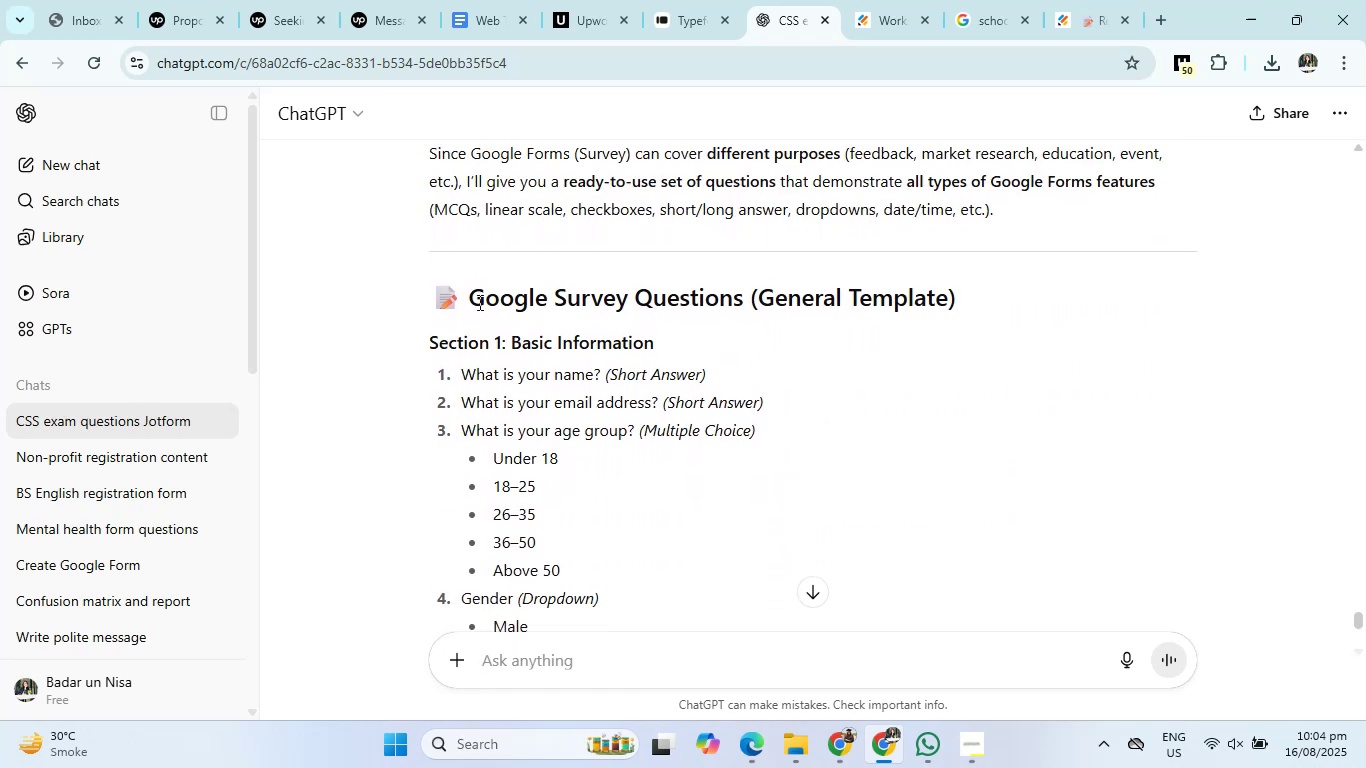 
left_click_drag(start_coordinate=[430, 299], to_coordinate=[1214, 306])
 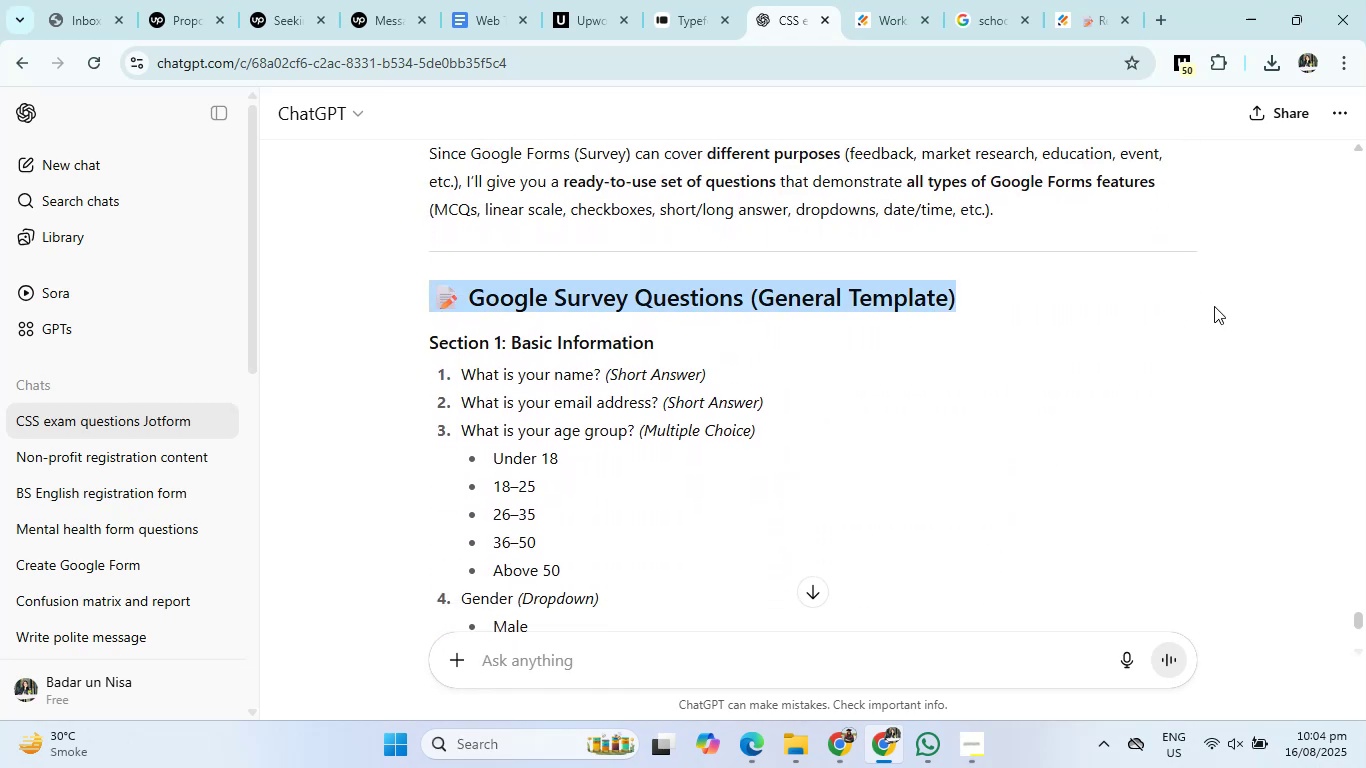 
key(Control+C)
 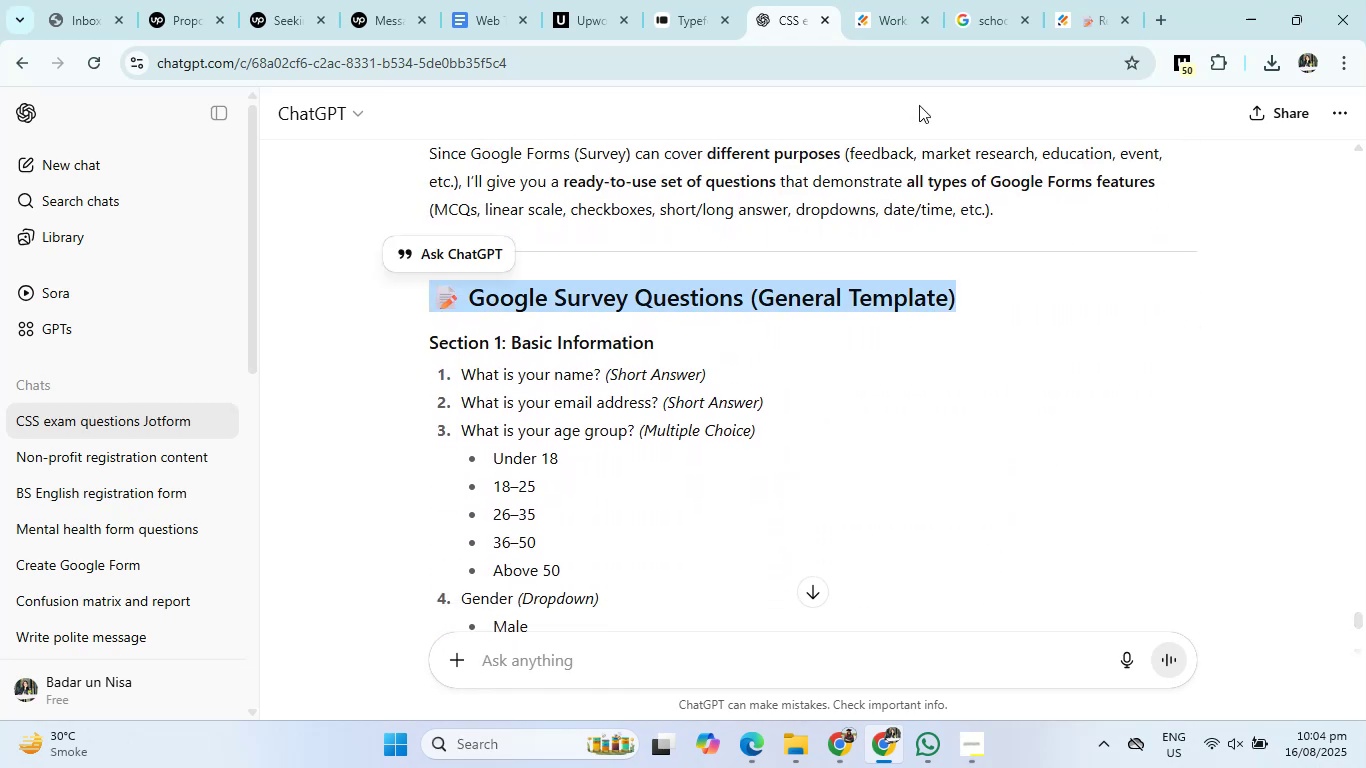 
left_click([857, 0])
 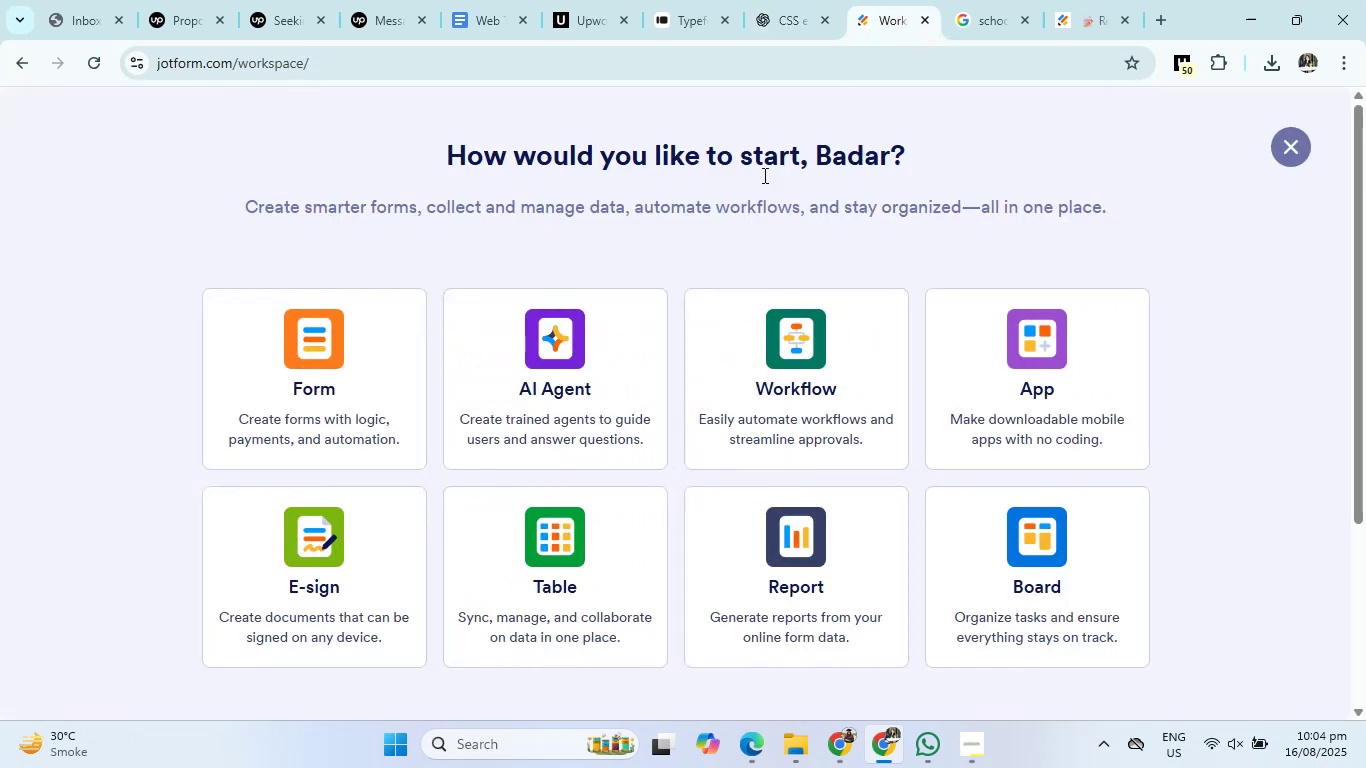 
left_click([310, 399])
 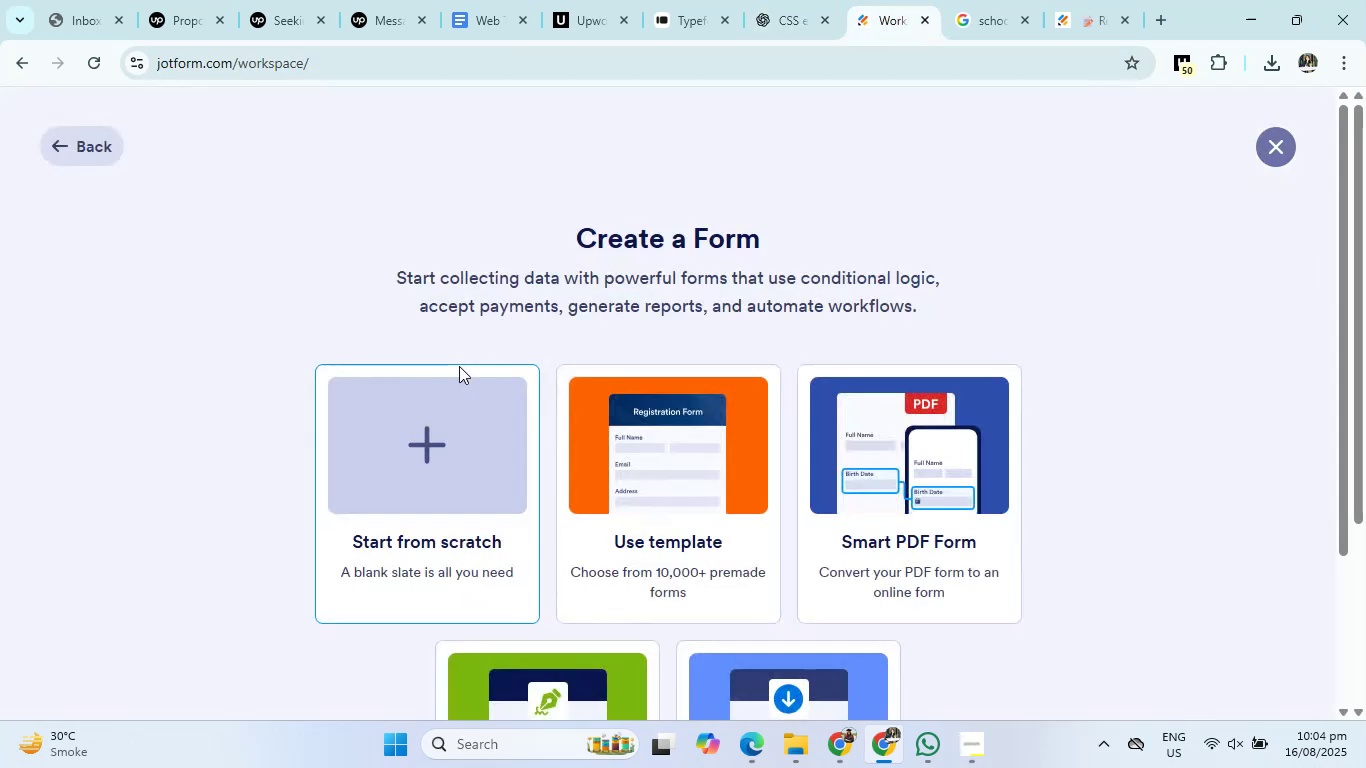 
left_click([446, 409])
 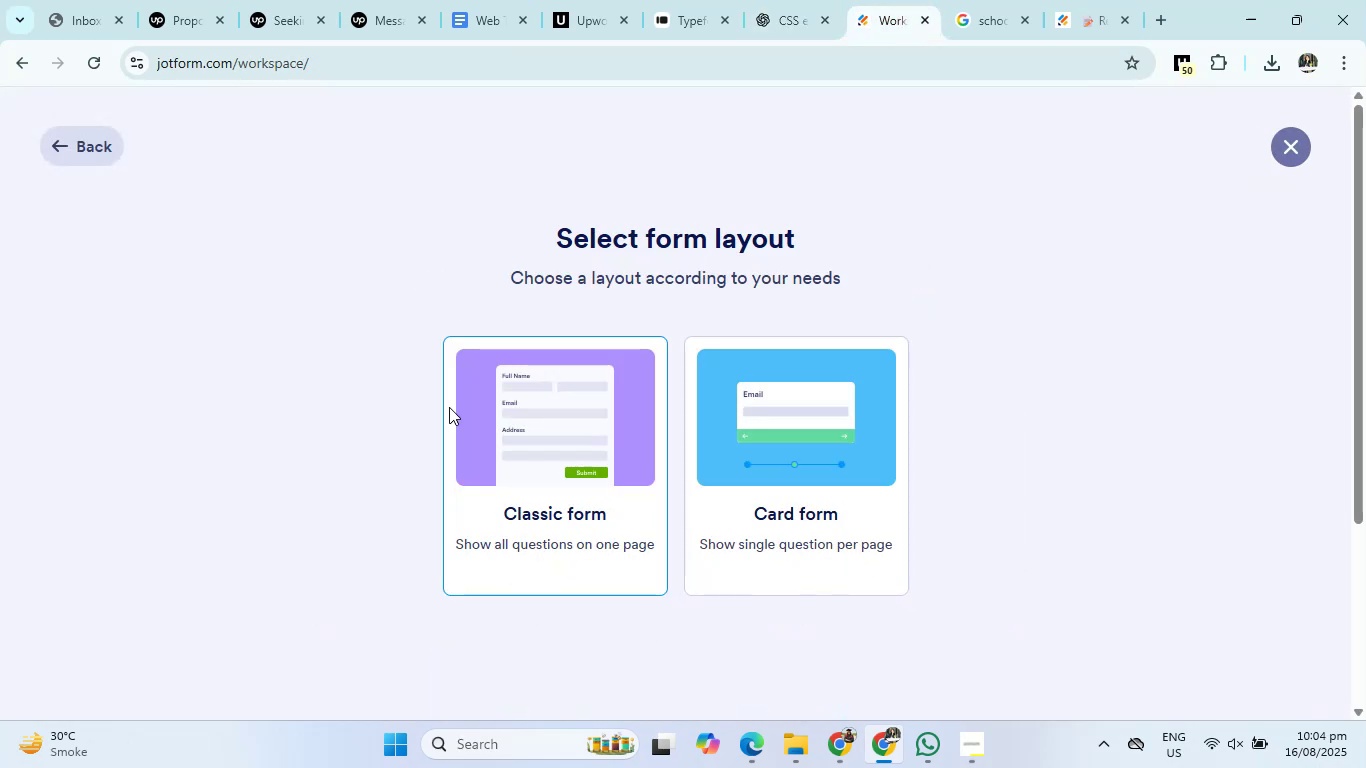 
left_click([506, 406])
 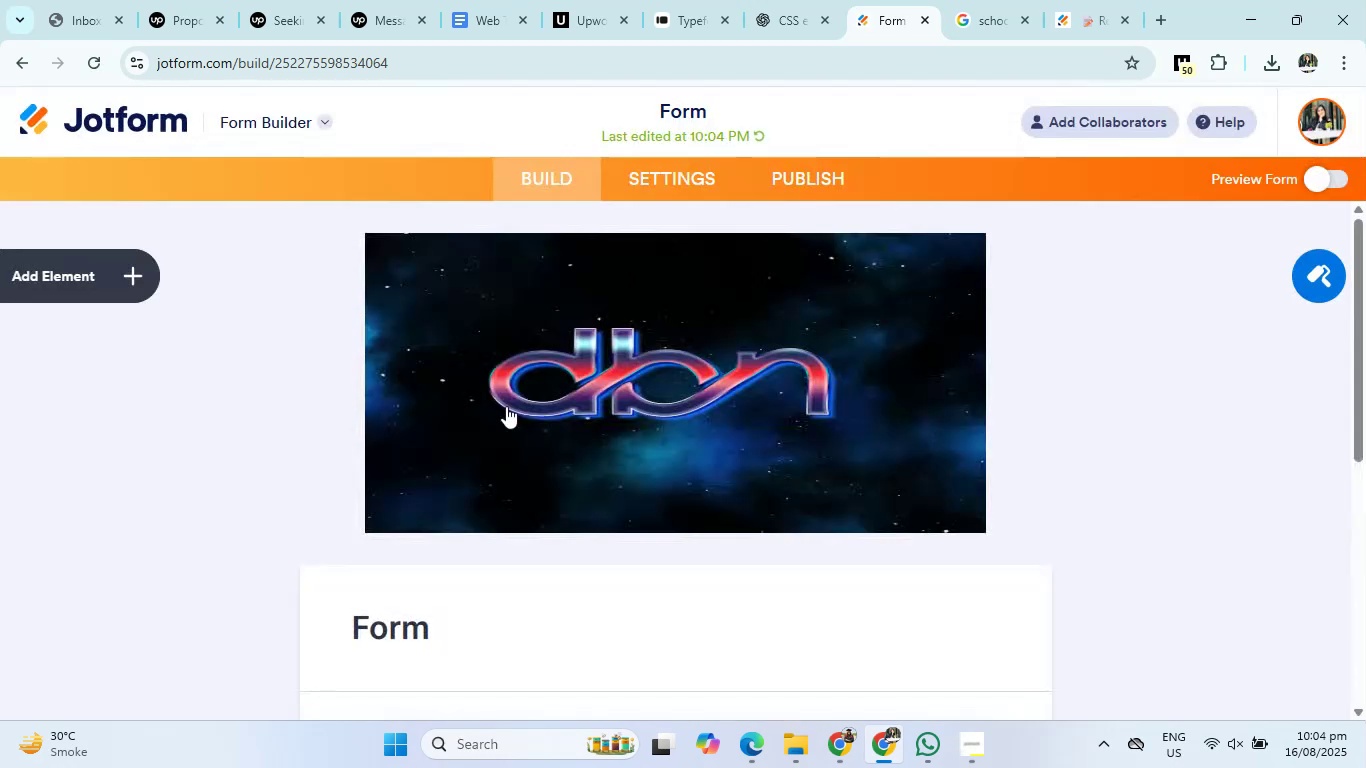 
left_click([417, 628])
 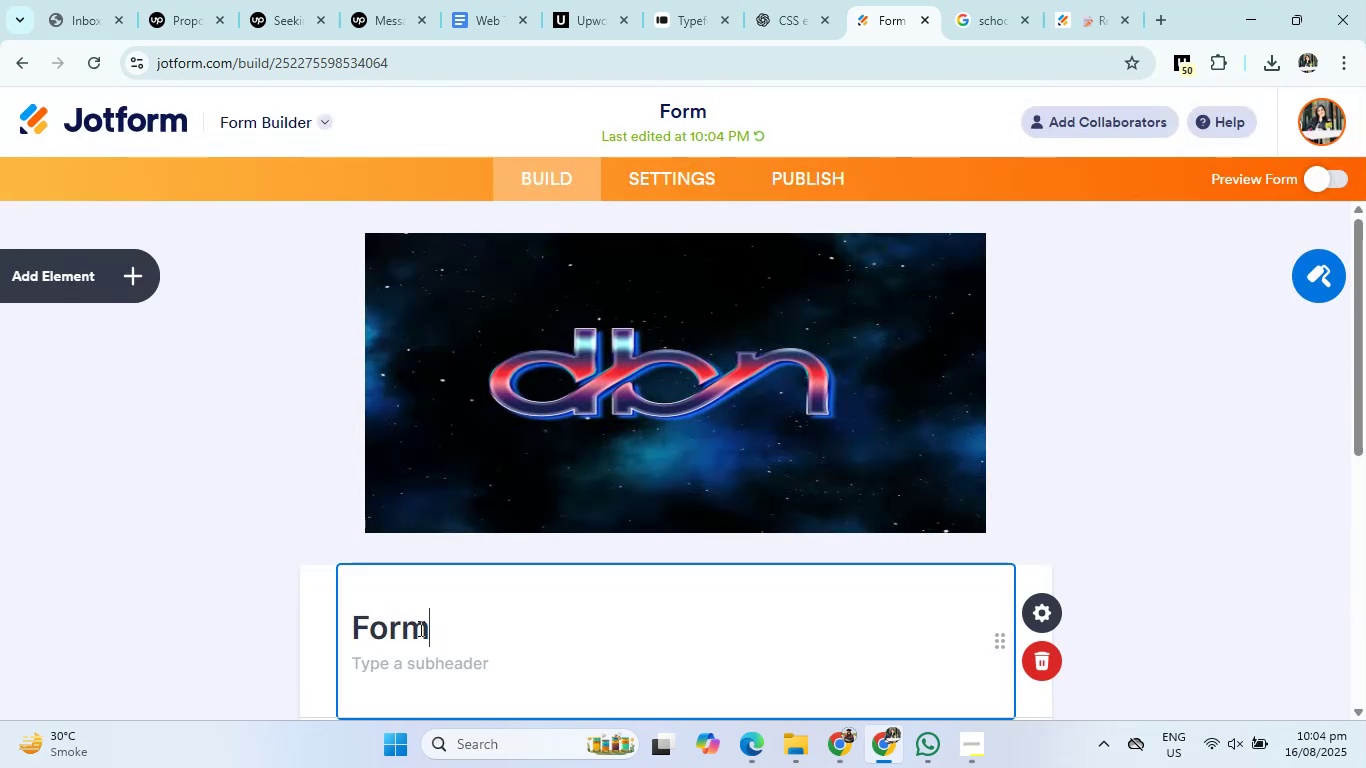 
left_click_drag(start_coordinate=[432, 627], to_coordinate=[337, 626])
 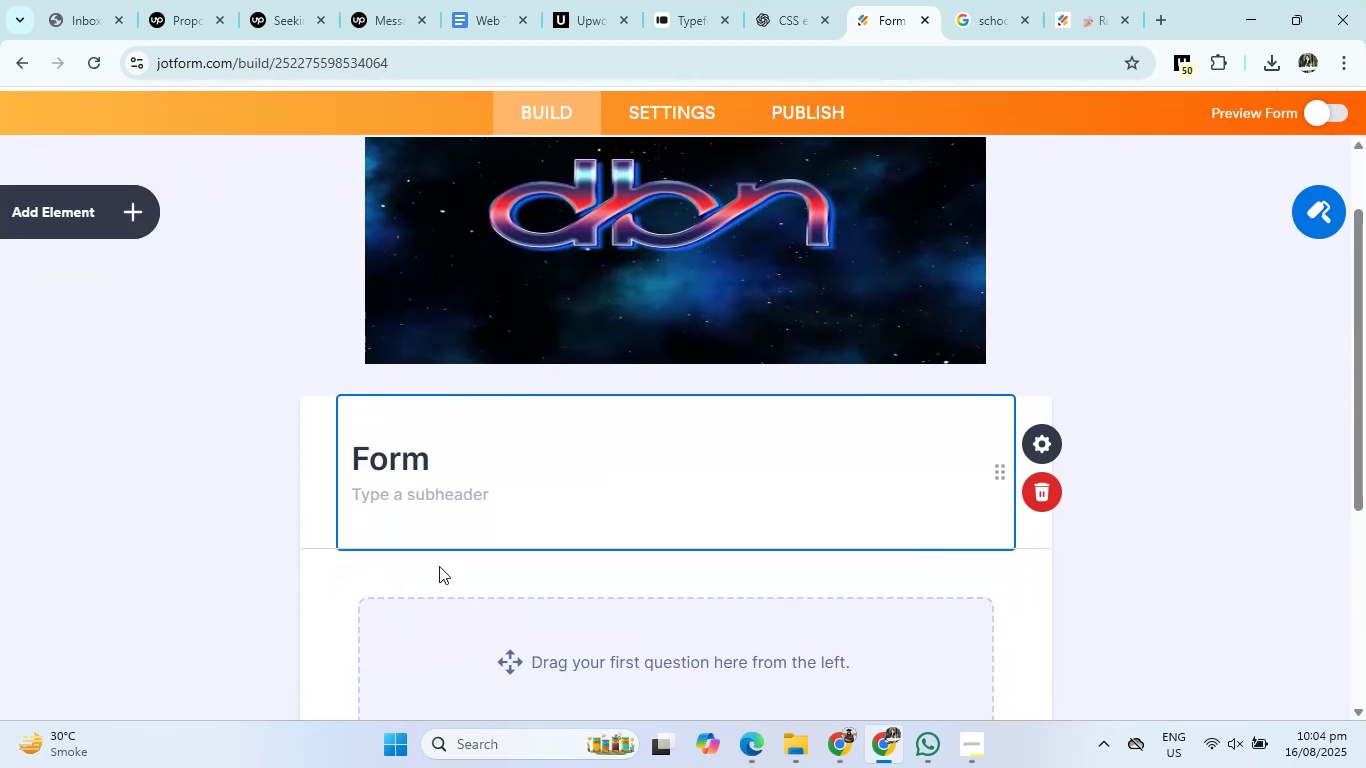 
left_click([429, 442])
 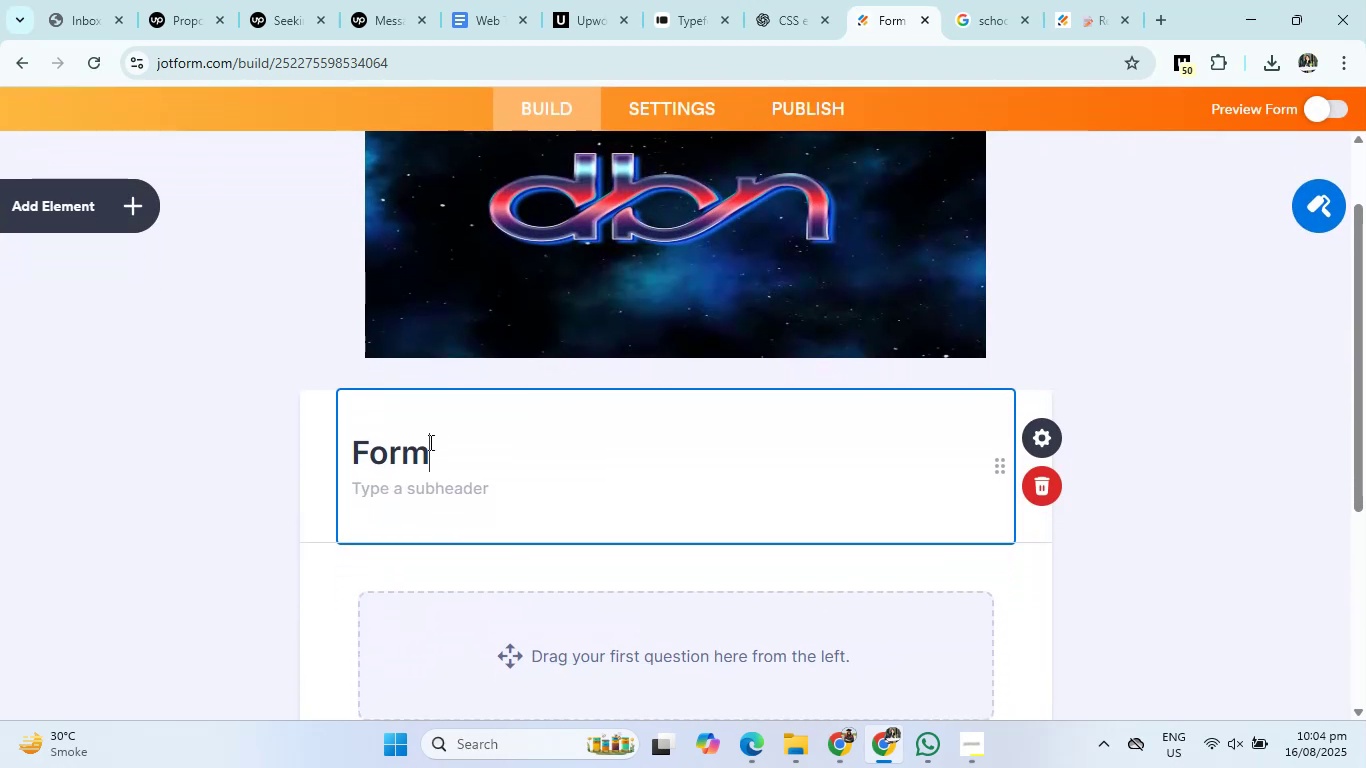 
left_click_drag(start_coordinate=[429, 442], to_coordinate=[328, 459])
 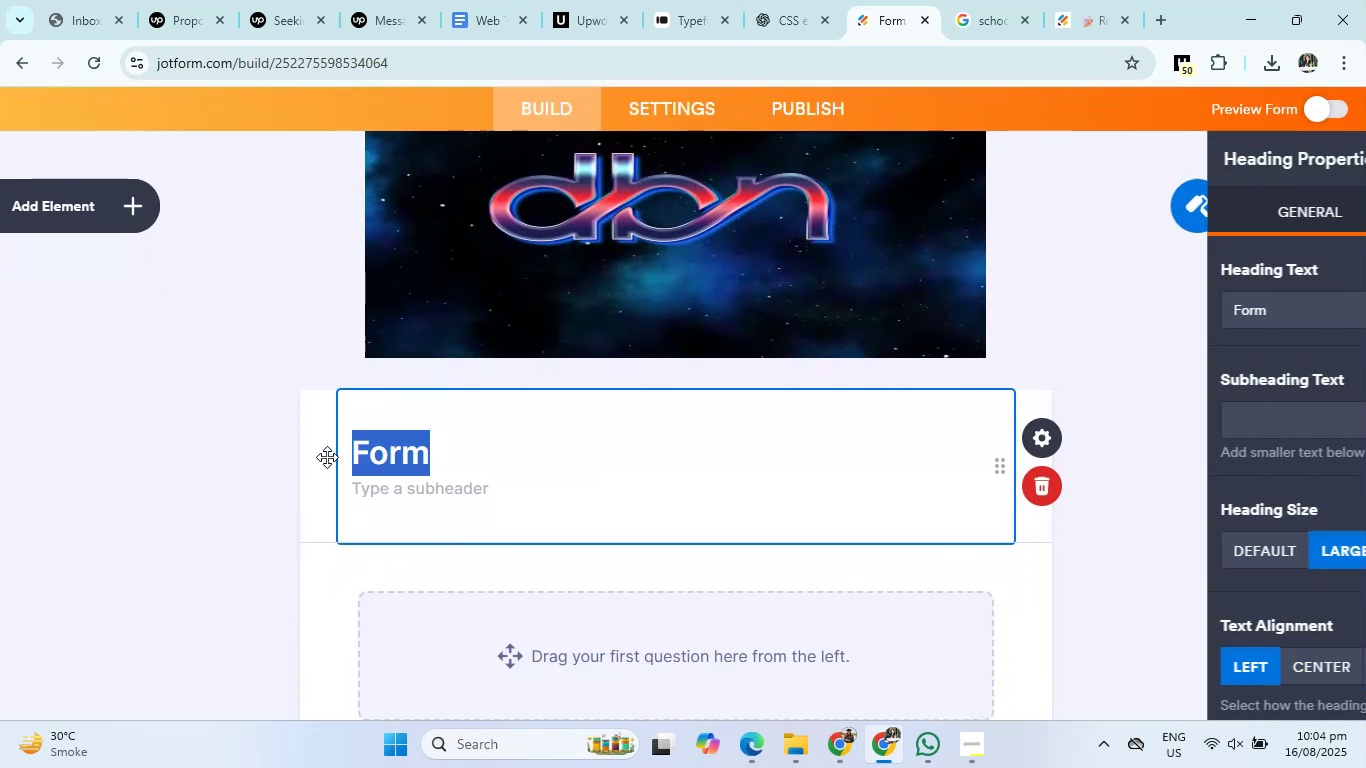 
key(Backspace)
 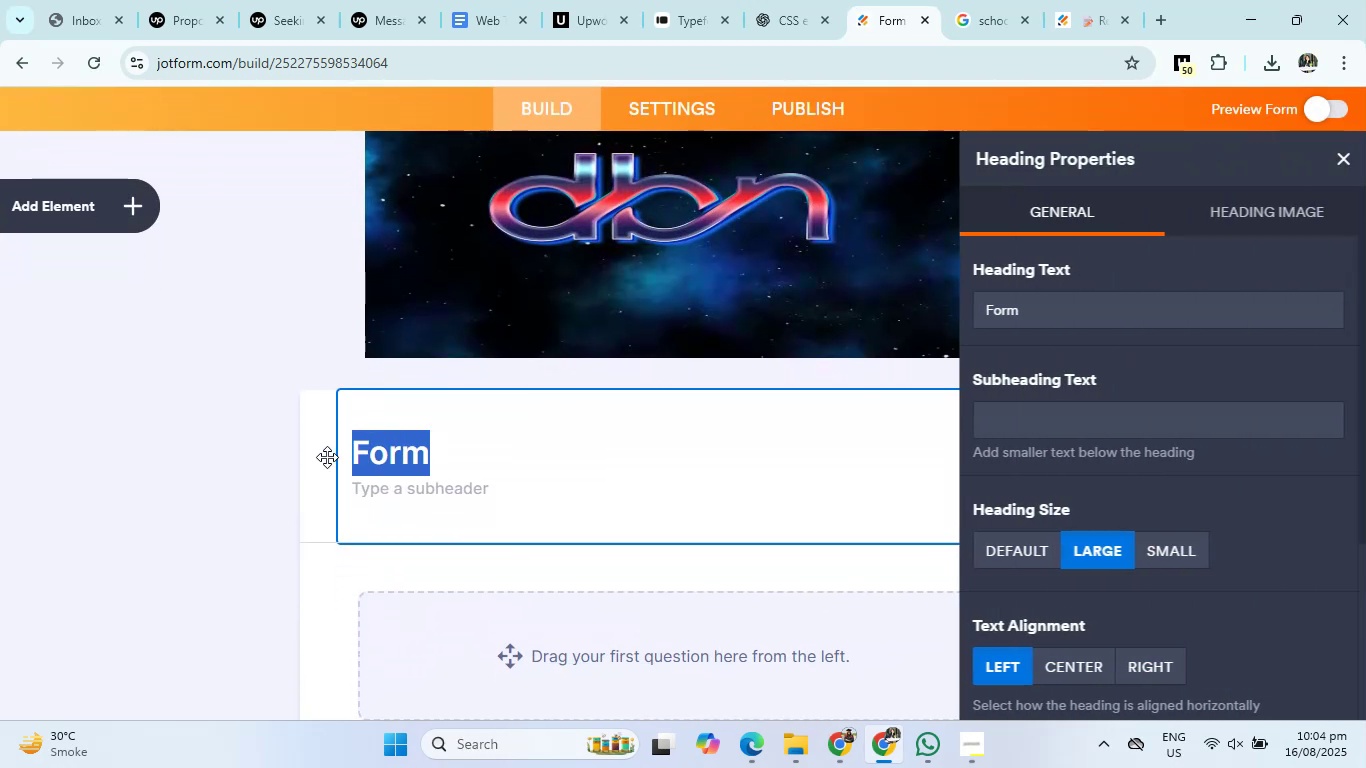 
key(Control+ControlLeft)
 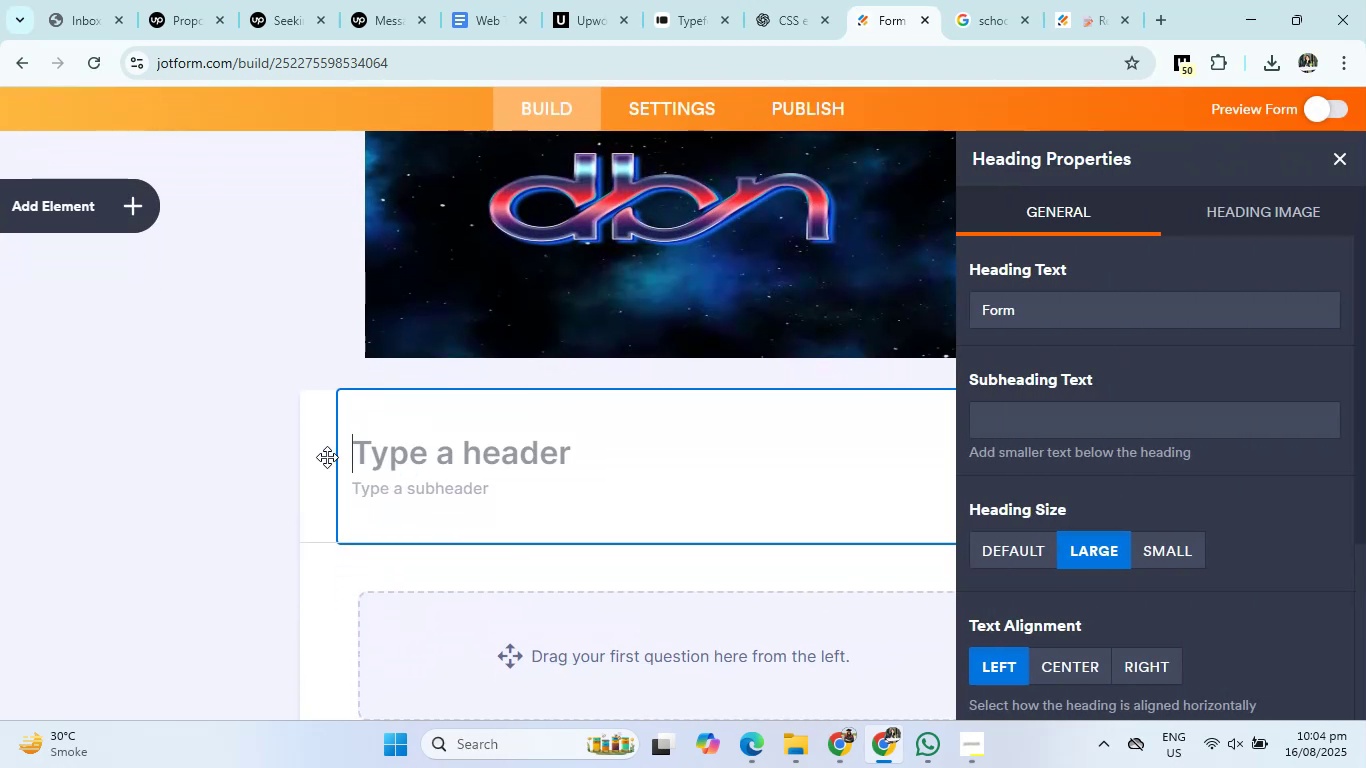 
key(Control+V)
 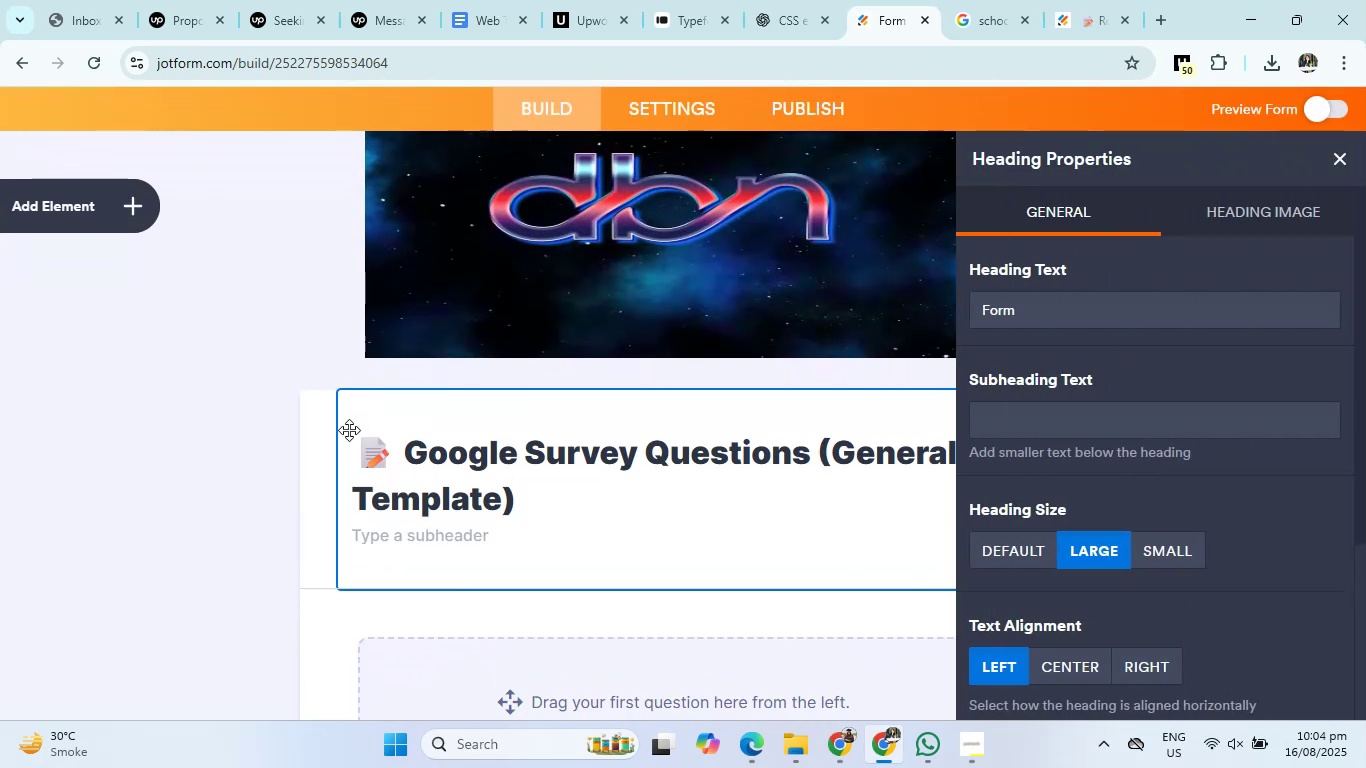 
left_click([448, 282])
 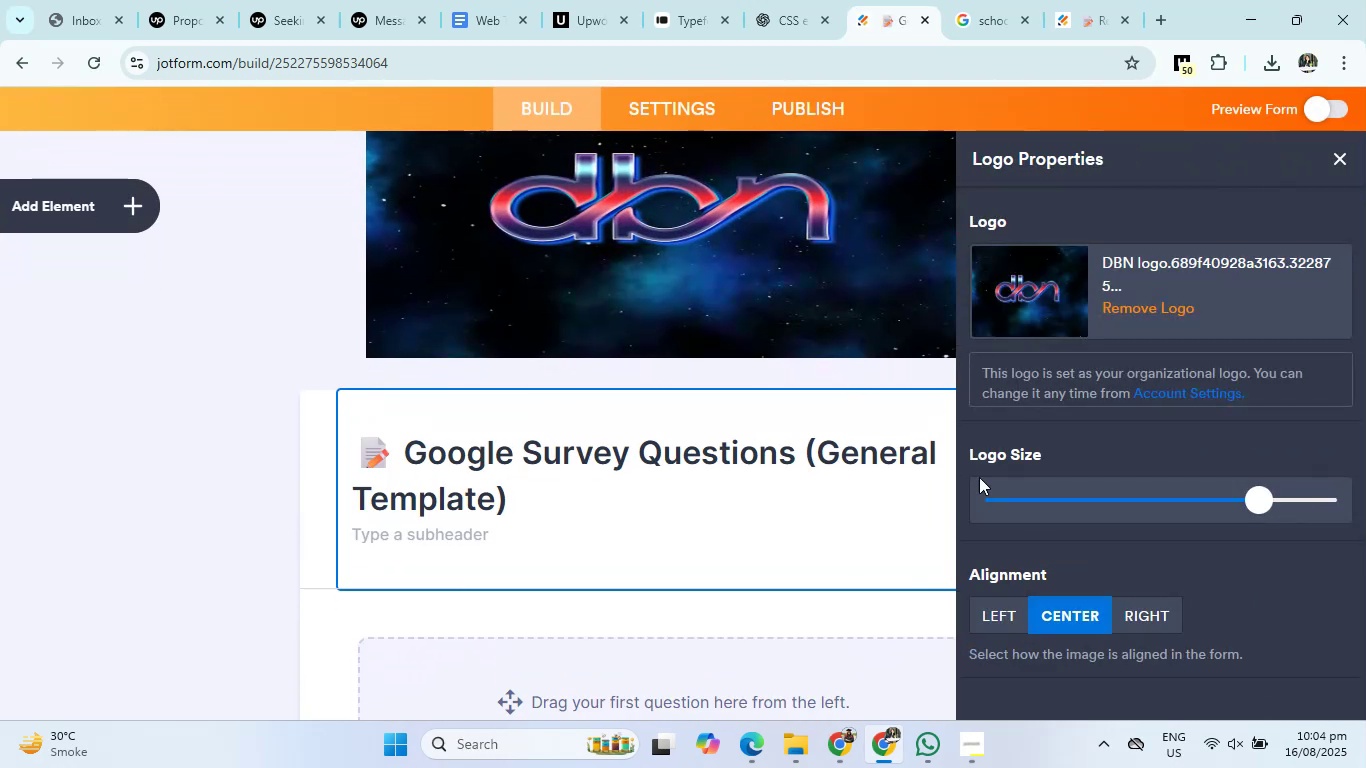 
left_click([1004, 496])
 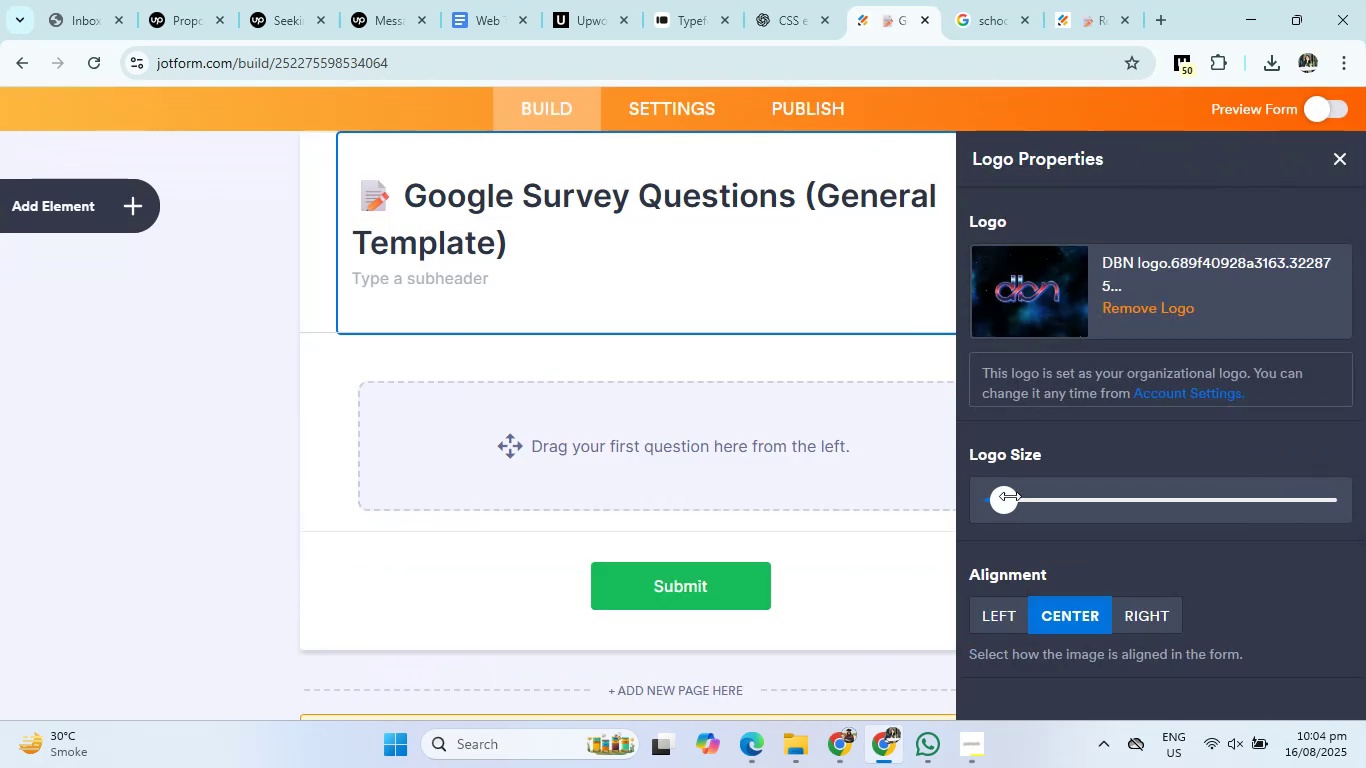 
left_click([1026, 497])
 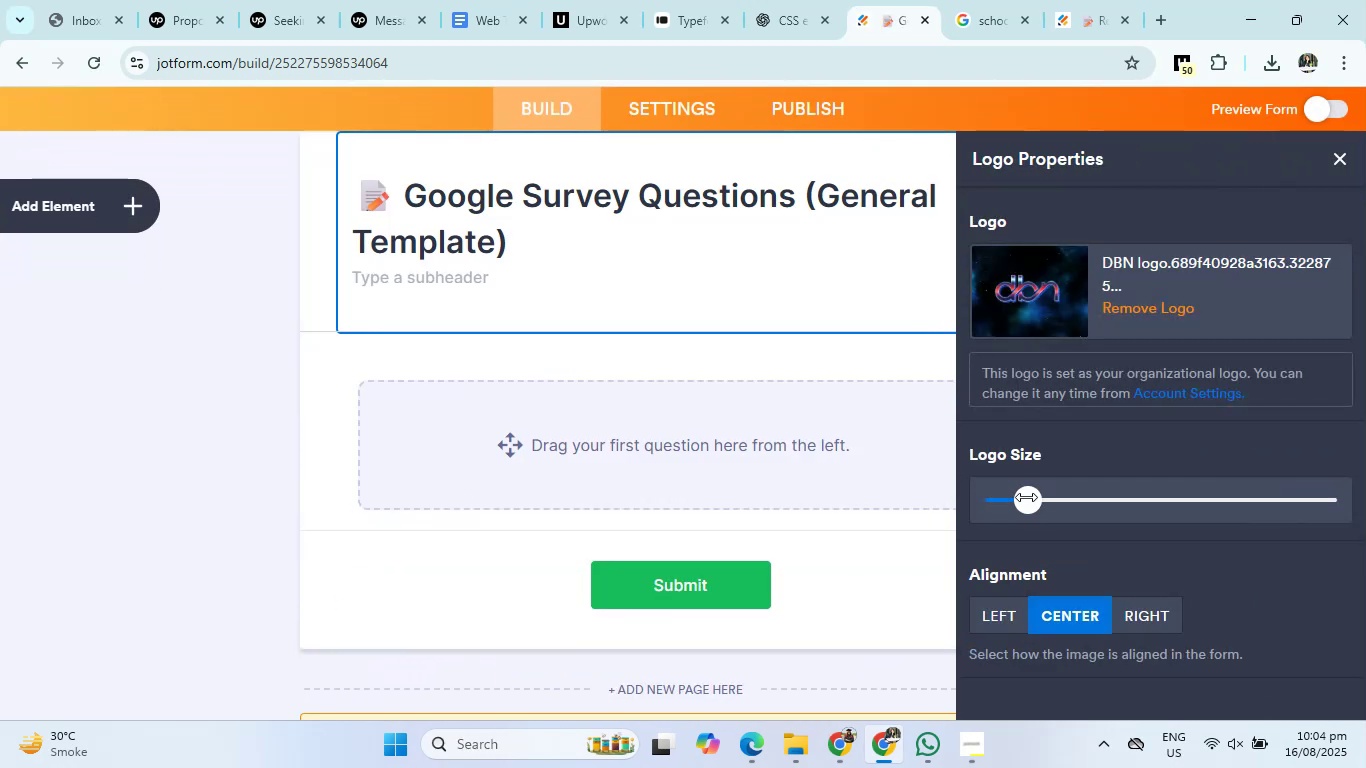 
scroll: coordinate [766, 393], scroll_direction: up, amount: 3.0
 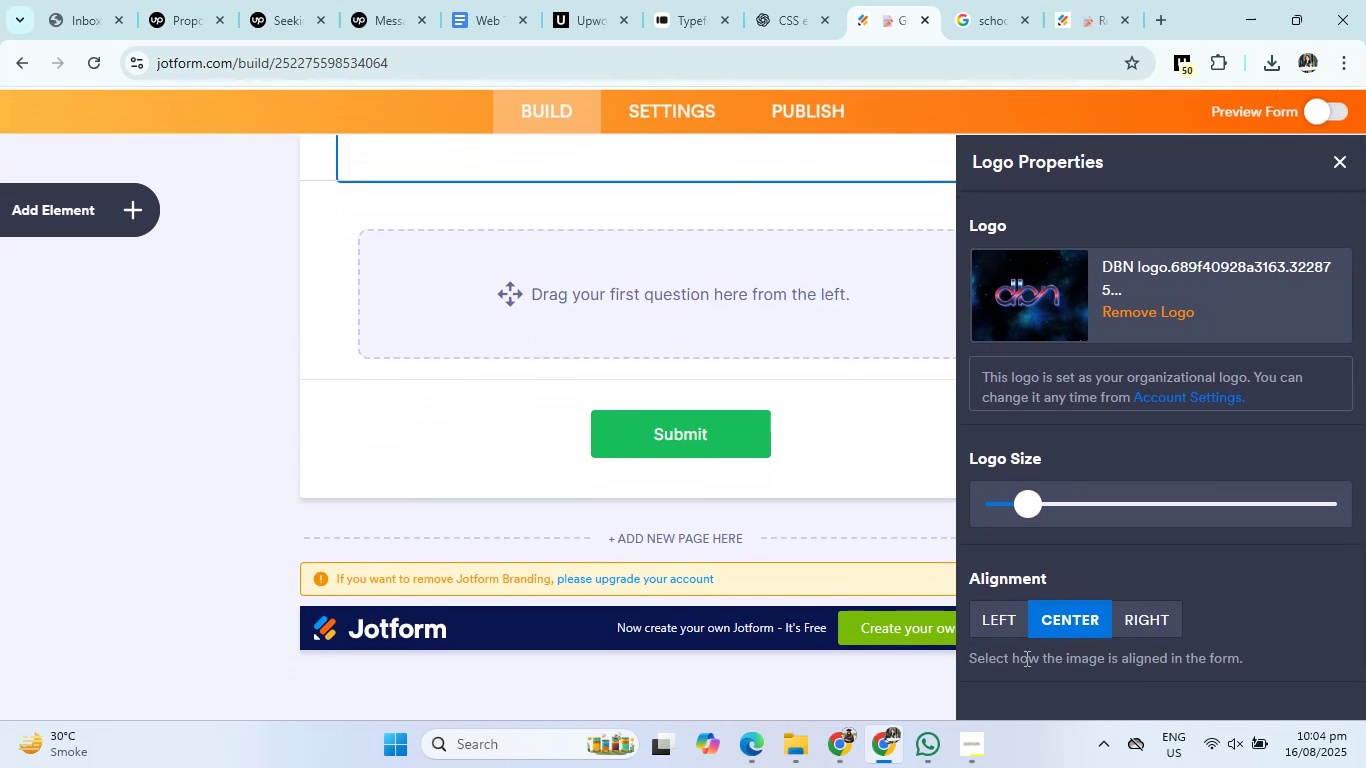 
left_click([1009, 609])
 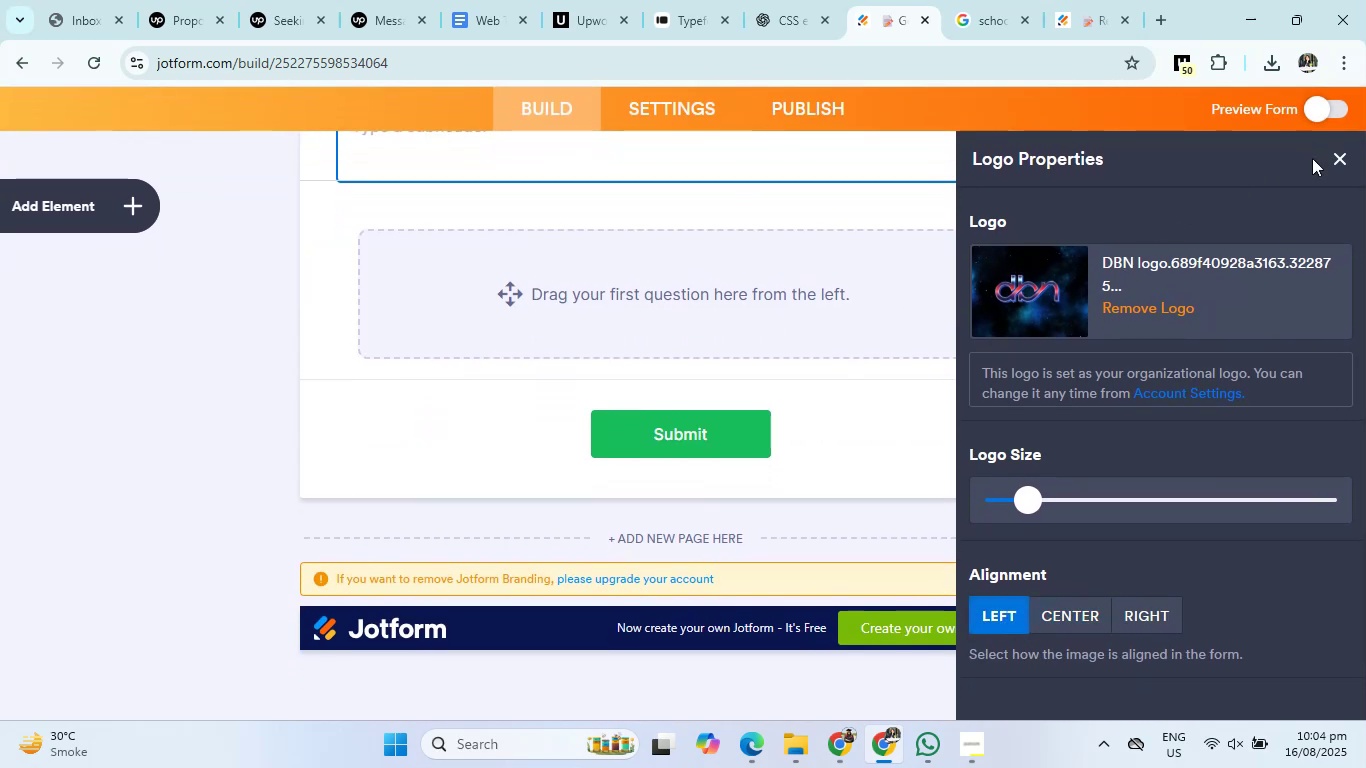 
left_click([1333, 157])
 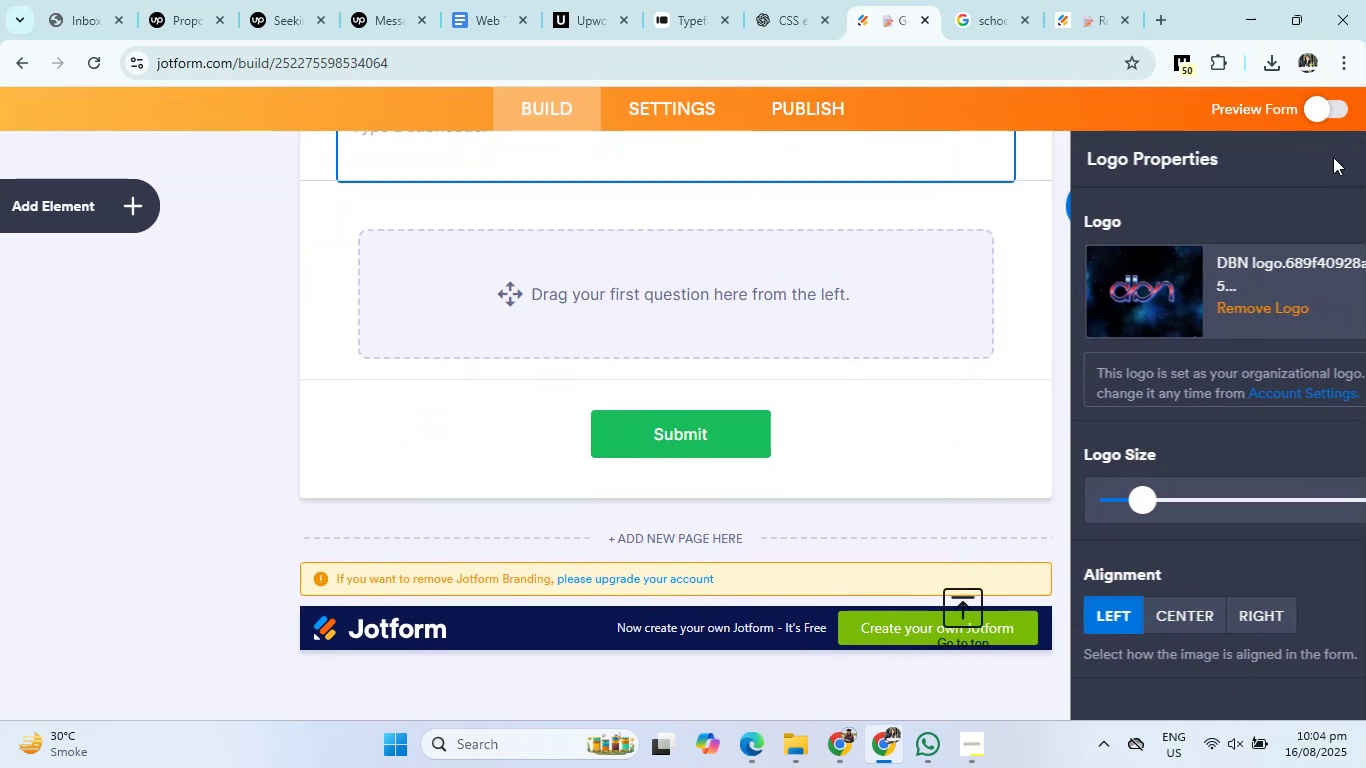 
left_click([1224, 339])
 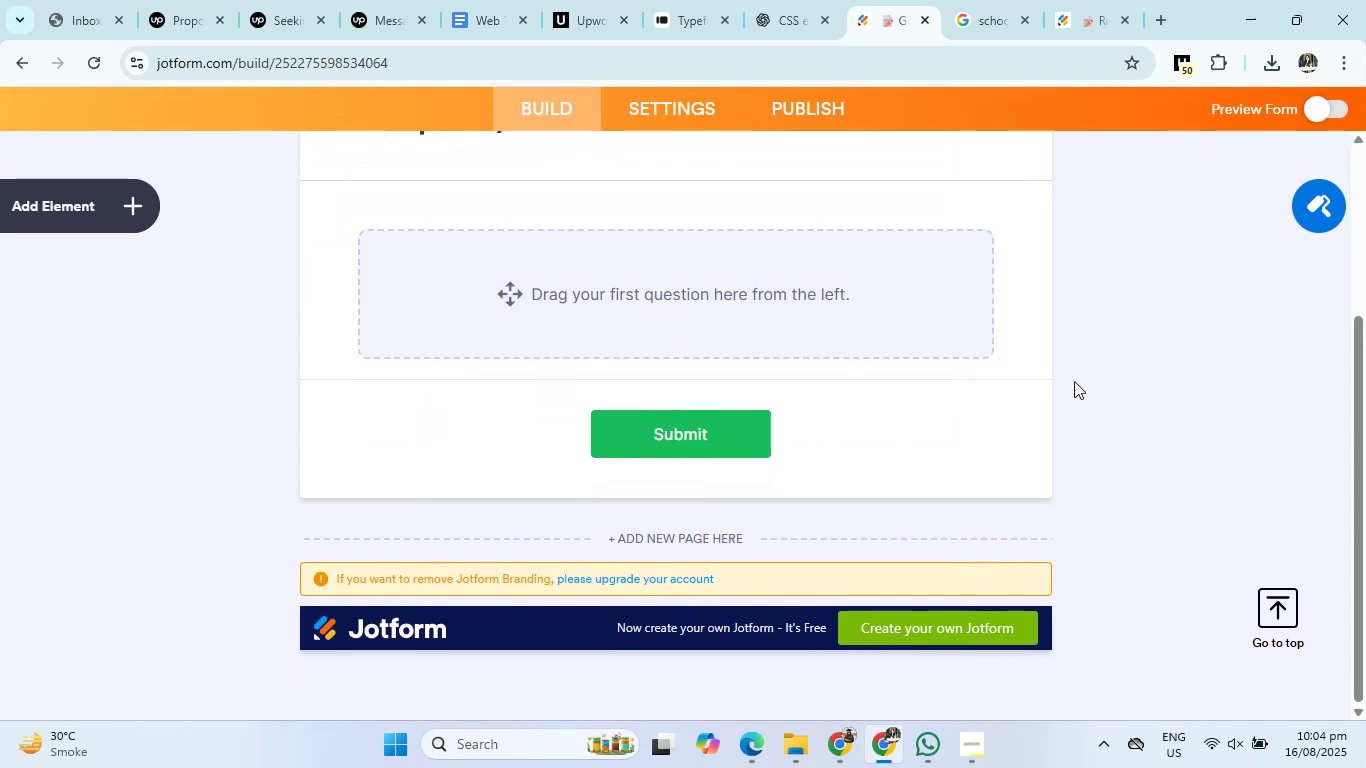 
left_click([1022, 414])
 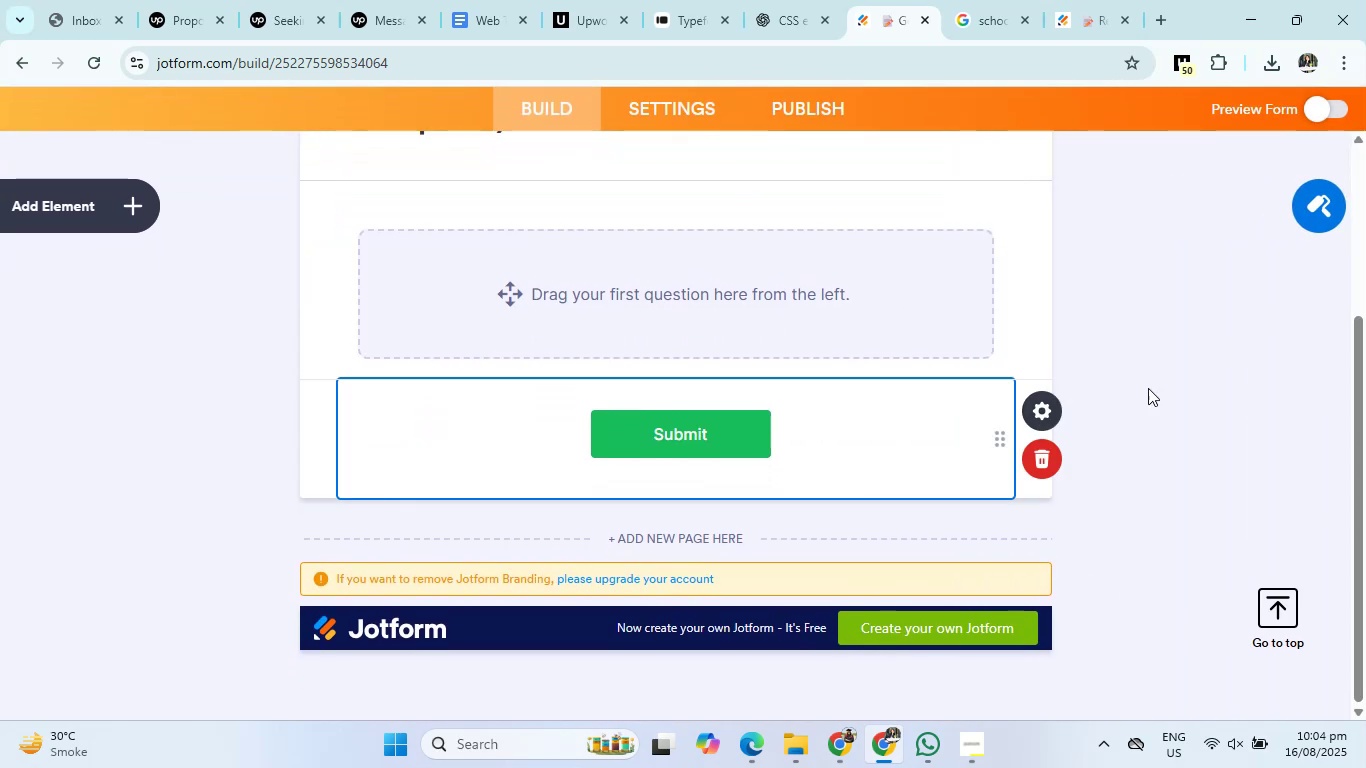 
left_click([1197, 344])
 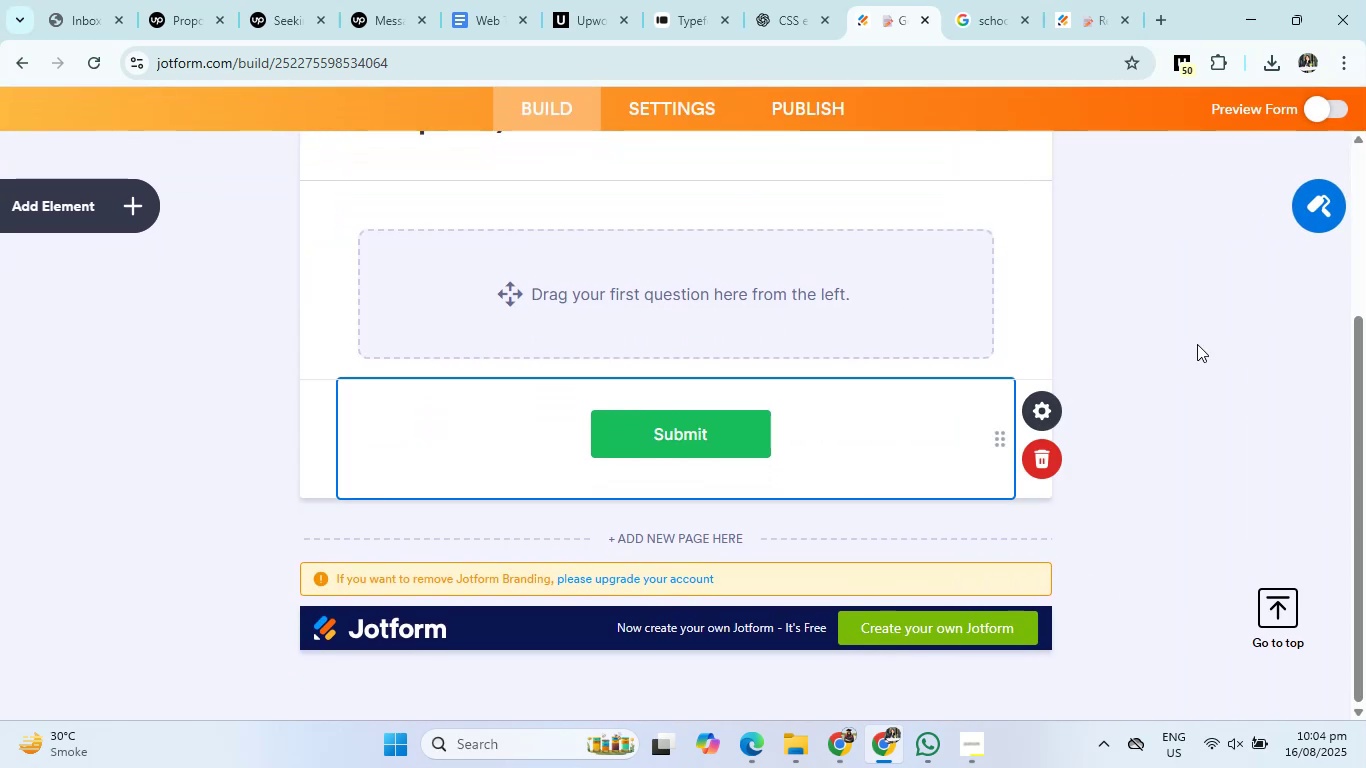 
right_click([1197, 344])
 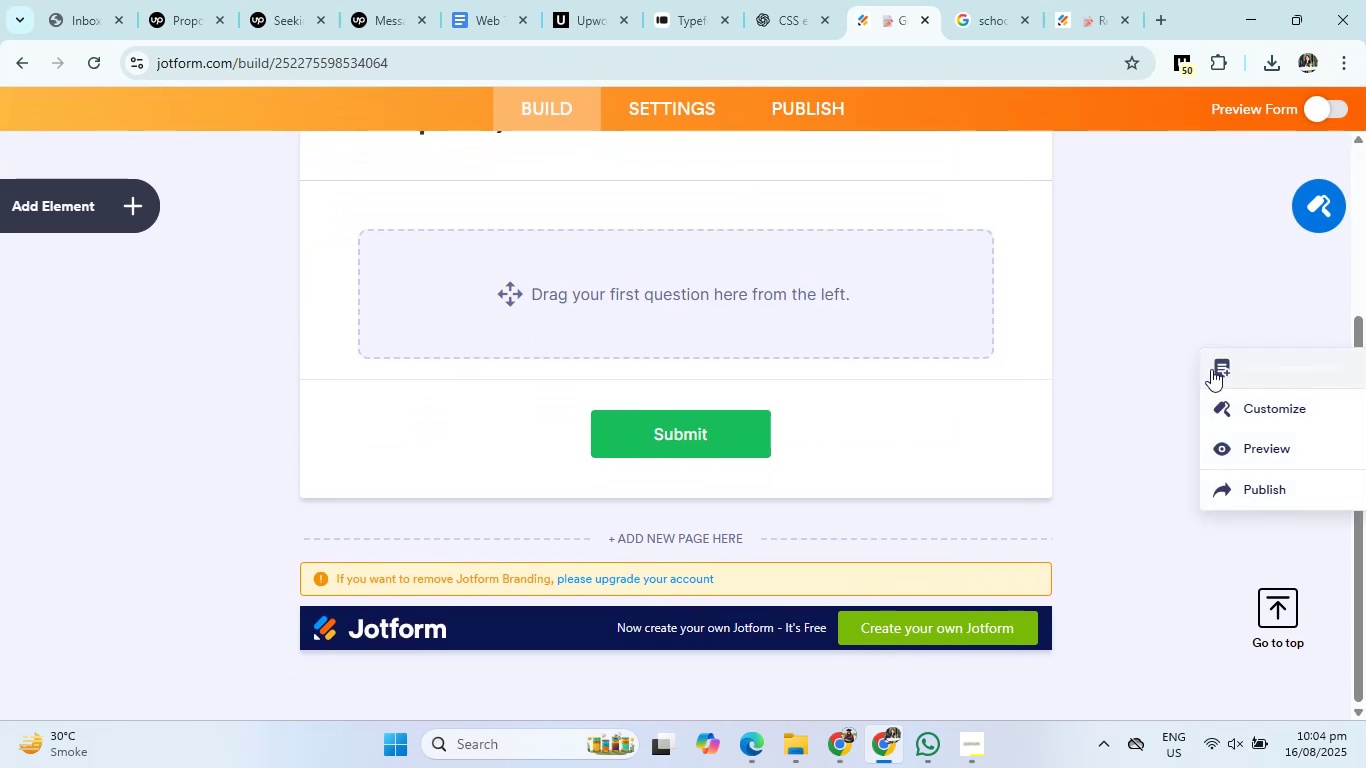 
left_click([1236, 399])
 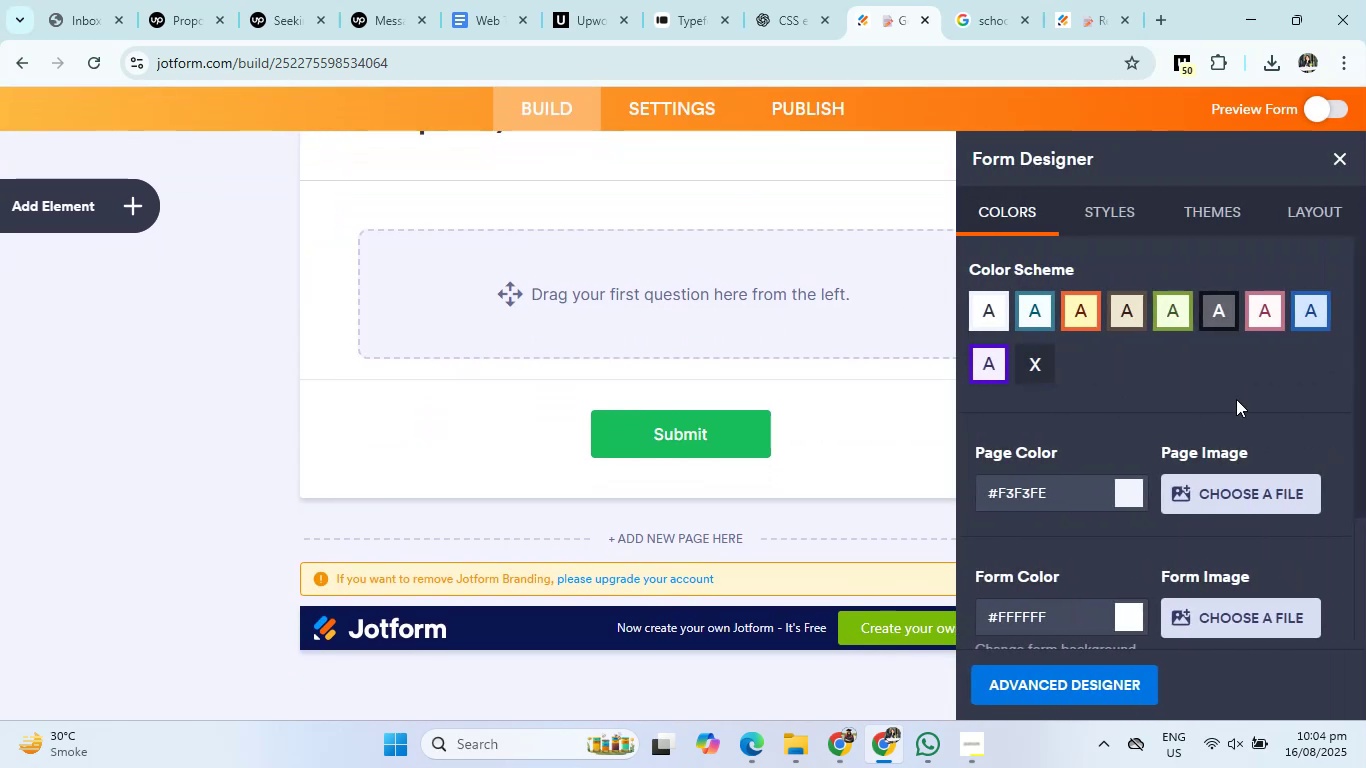 
scroll: coordinate [1236, 399], scroll_direction: down, amount: 2.0
 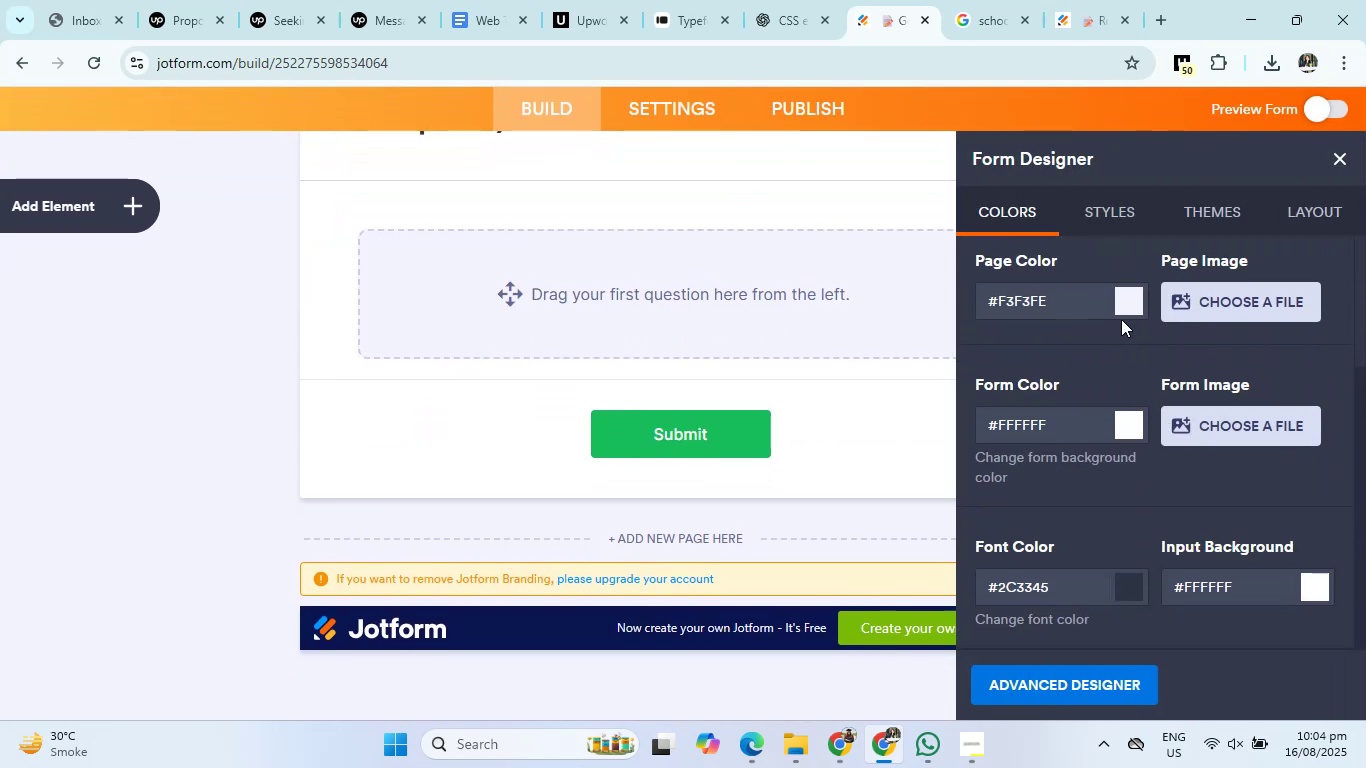 
left_click([1125, 308])
 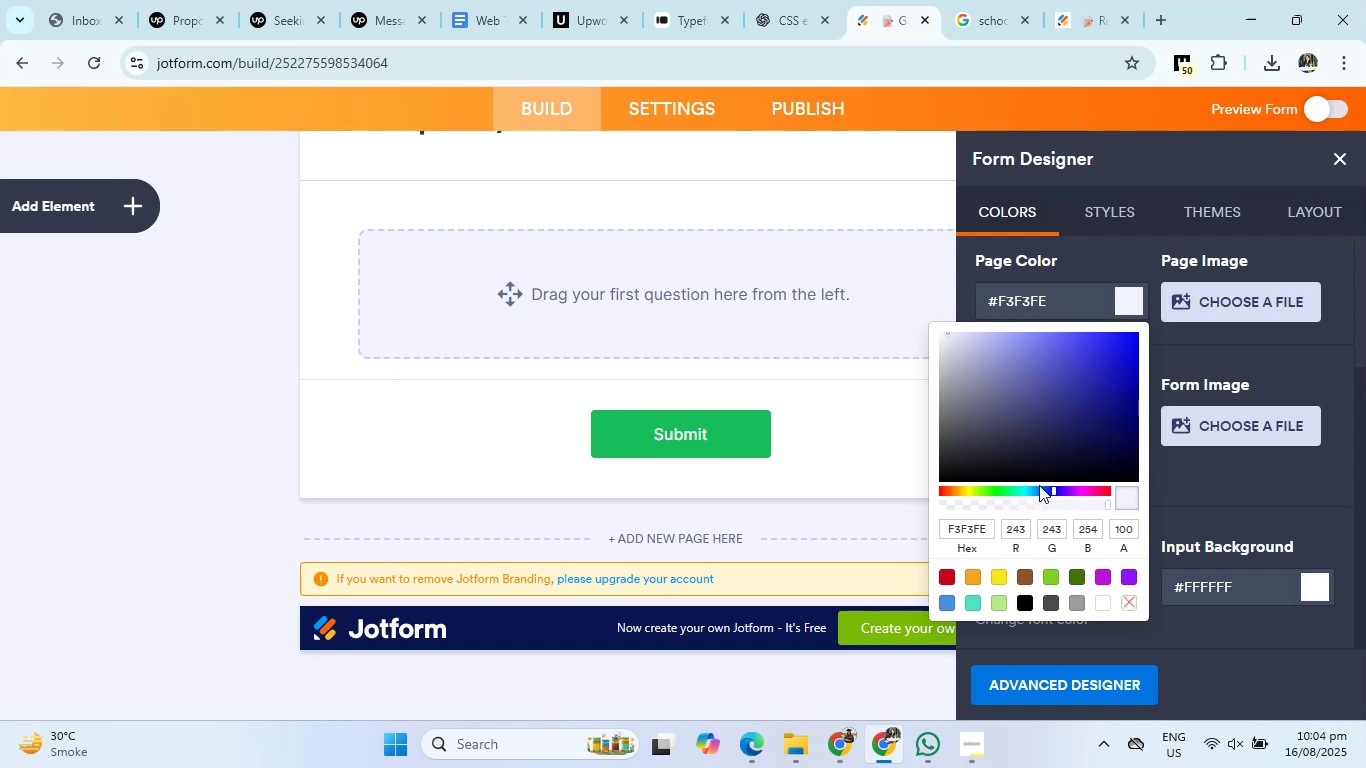 
left_click([977, 332])
 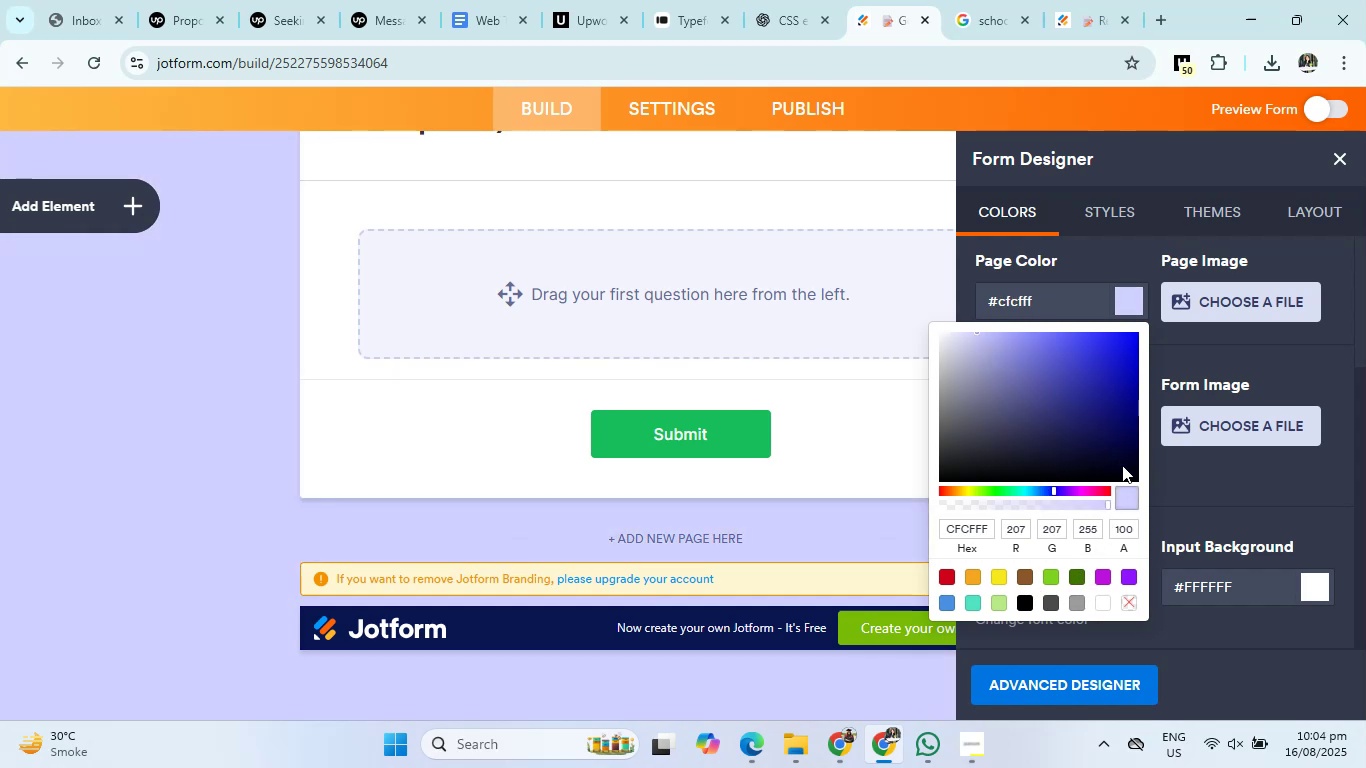 
left_click([1264, 493])
 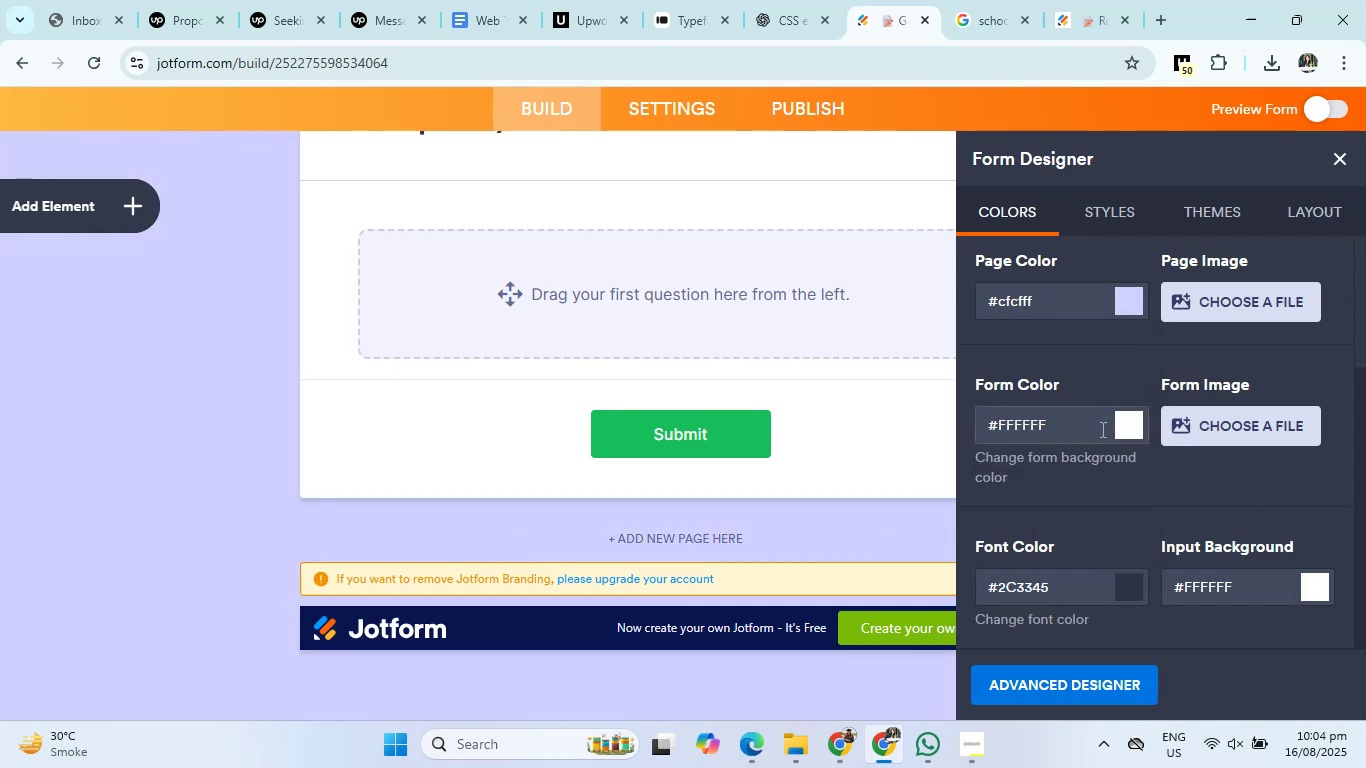 
left_click([1116, 429])
 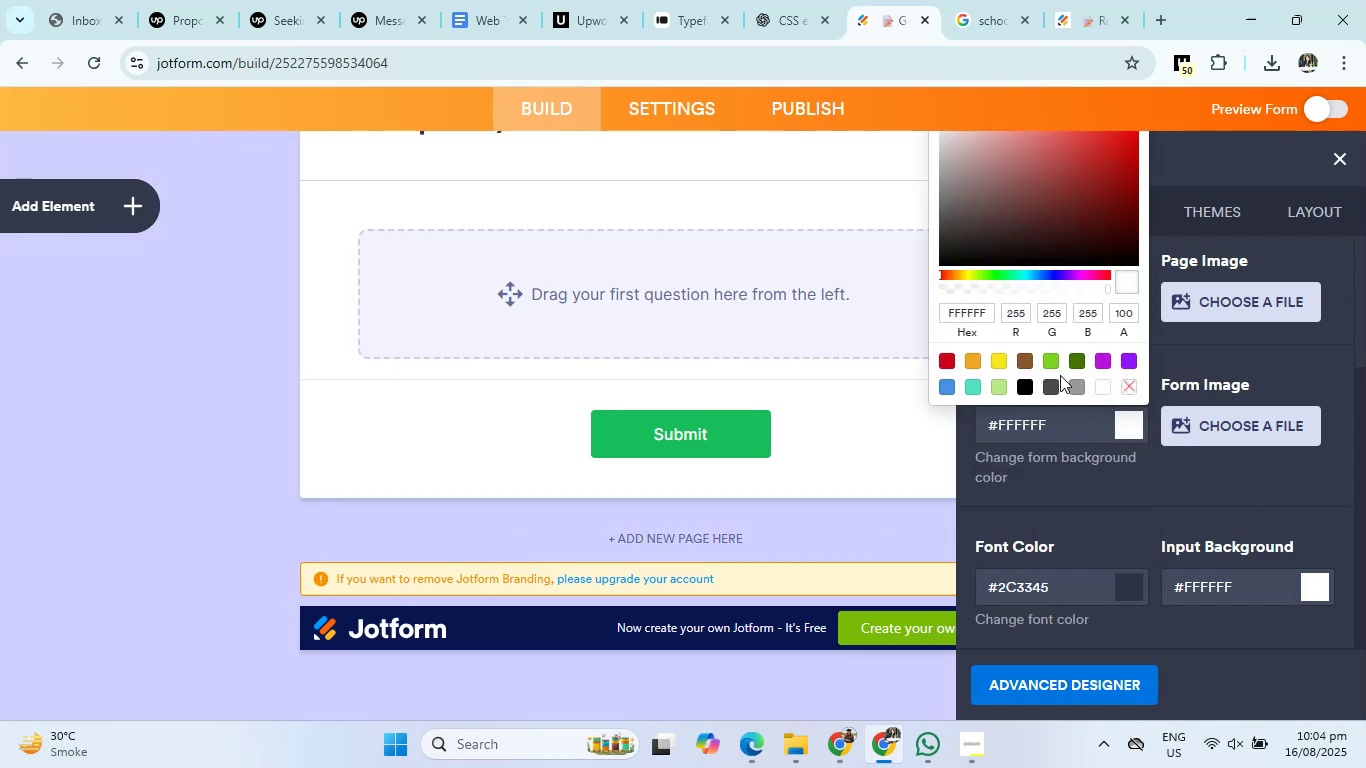 
left_click([1000, 382])
 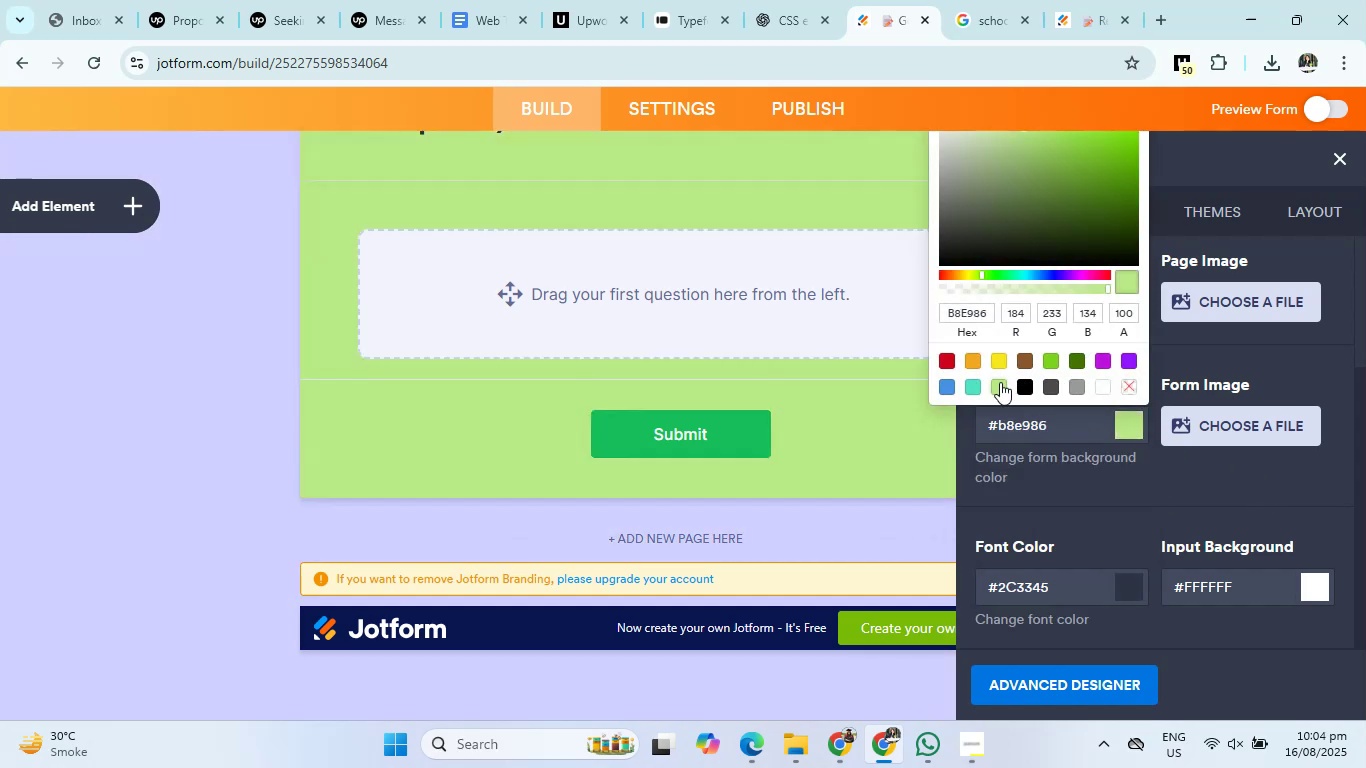 
scroll: coordinate [1000, 382], scroll_direction: up, amount: 2.0
 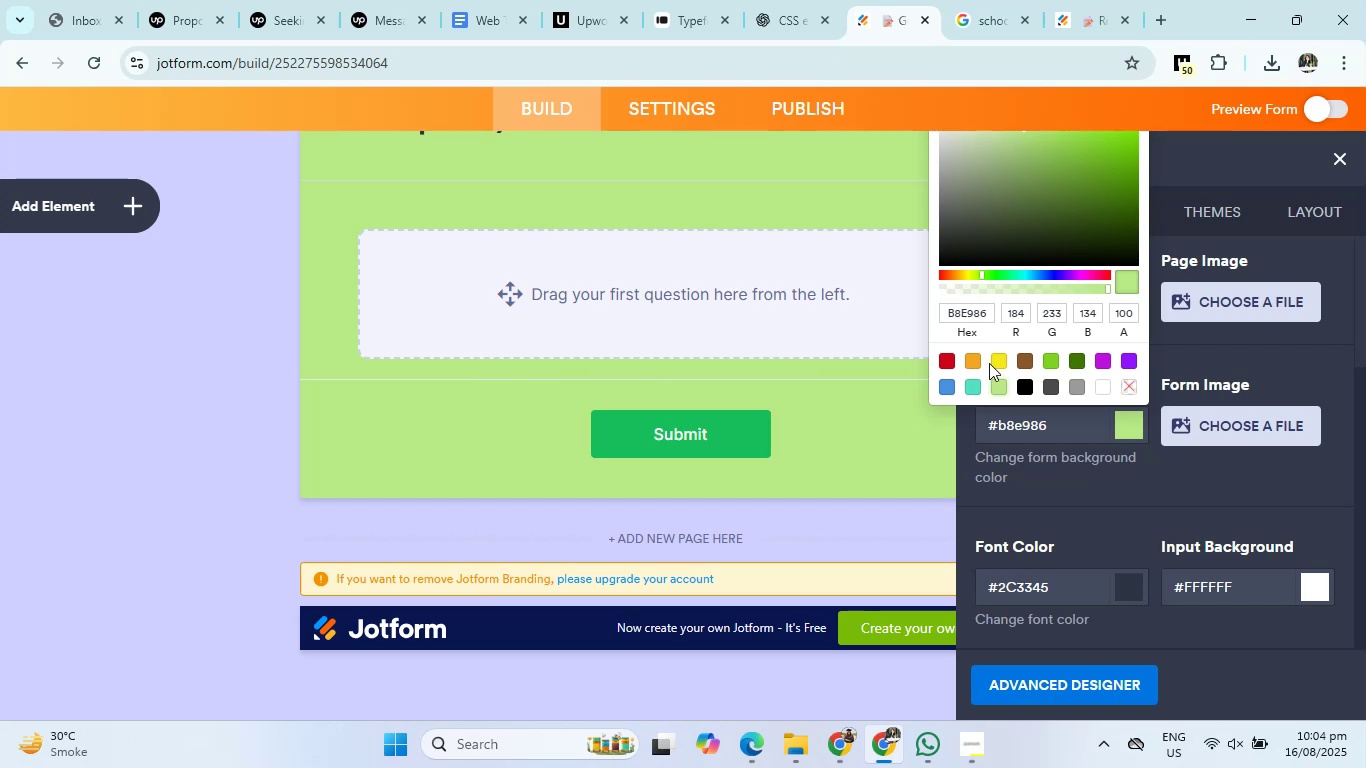 
left_click([977, 363])
 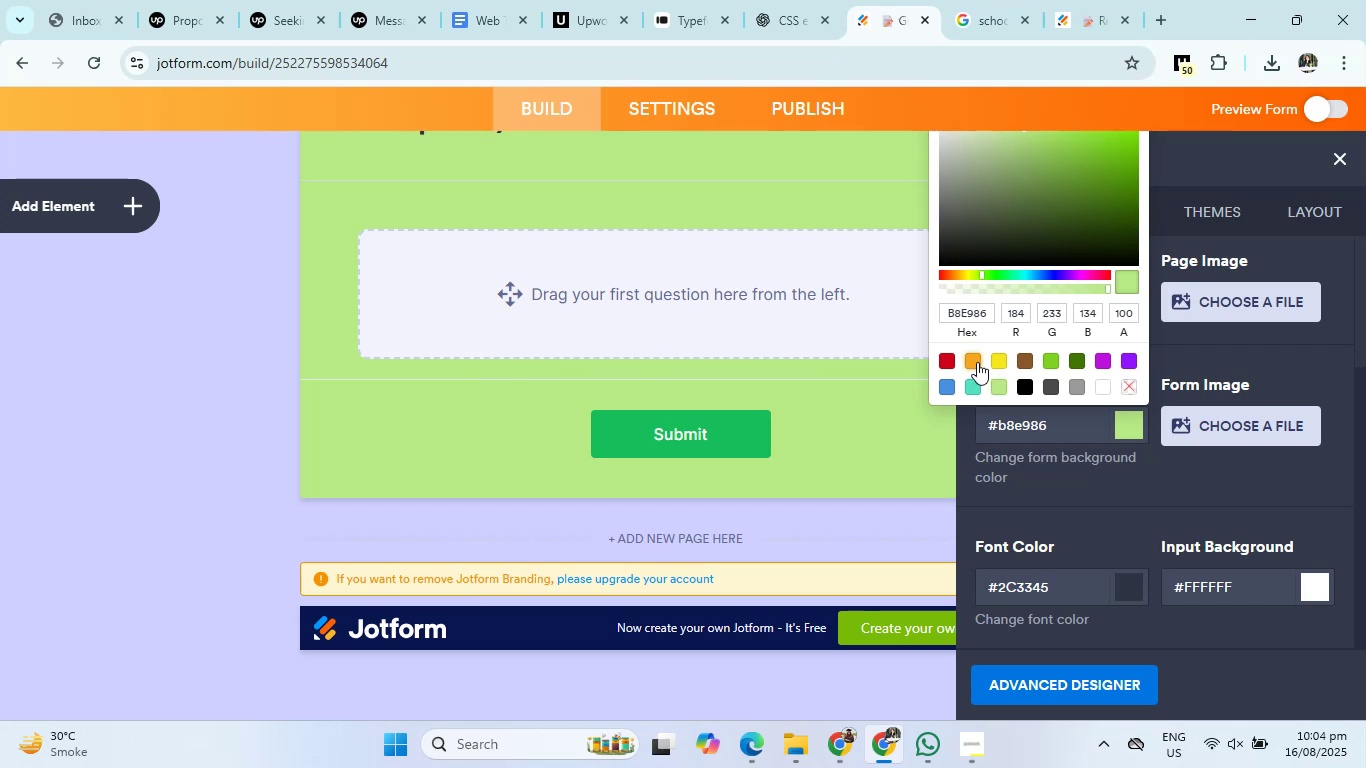 
scroll: coordinate [982, 260], scroll_direction: up, amount: 6.0
 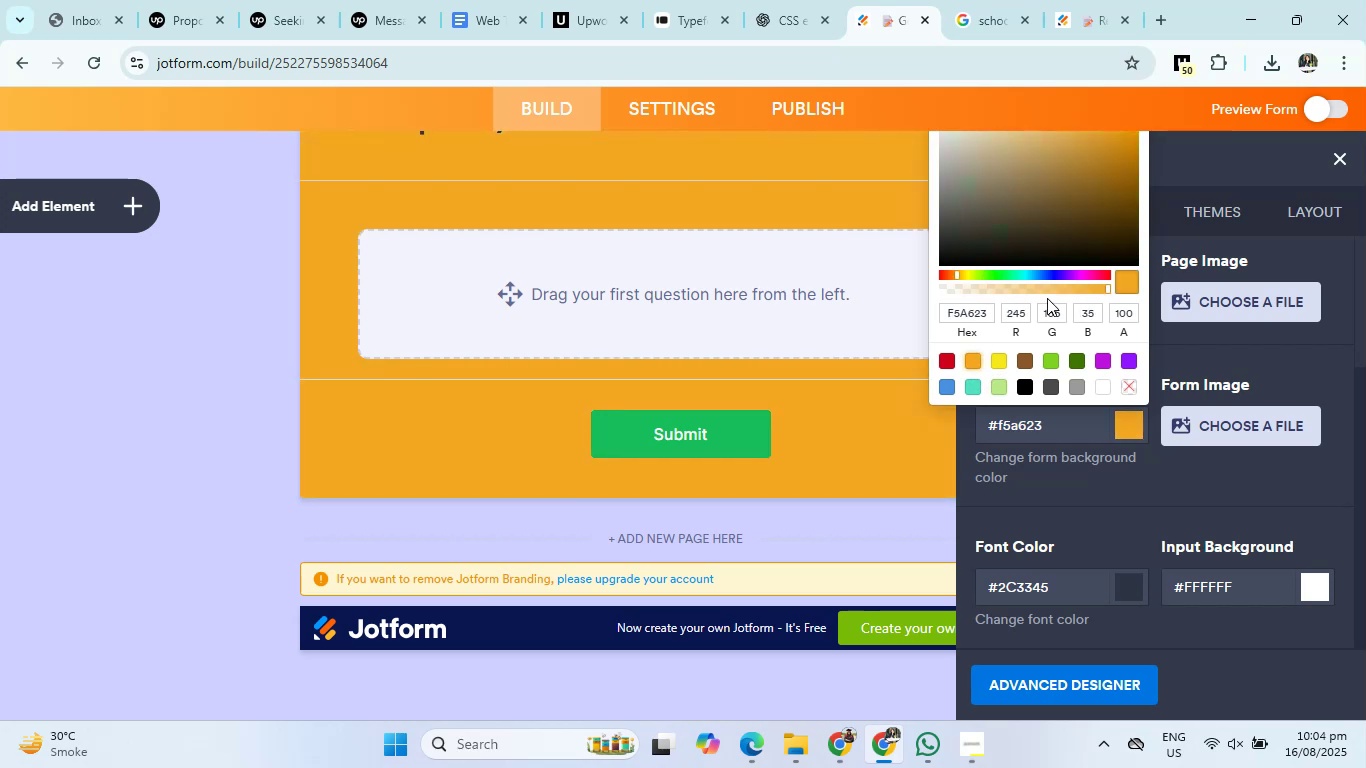 
left_click([1034, 289])
 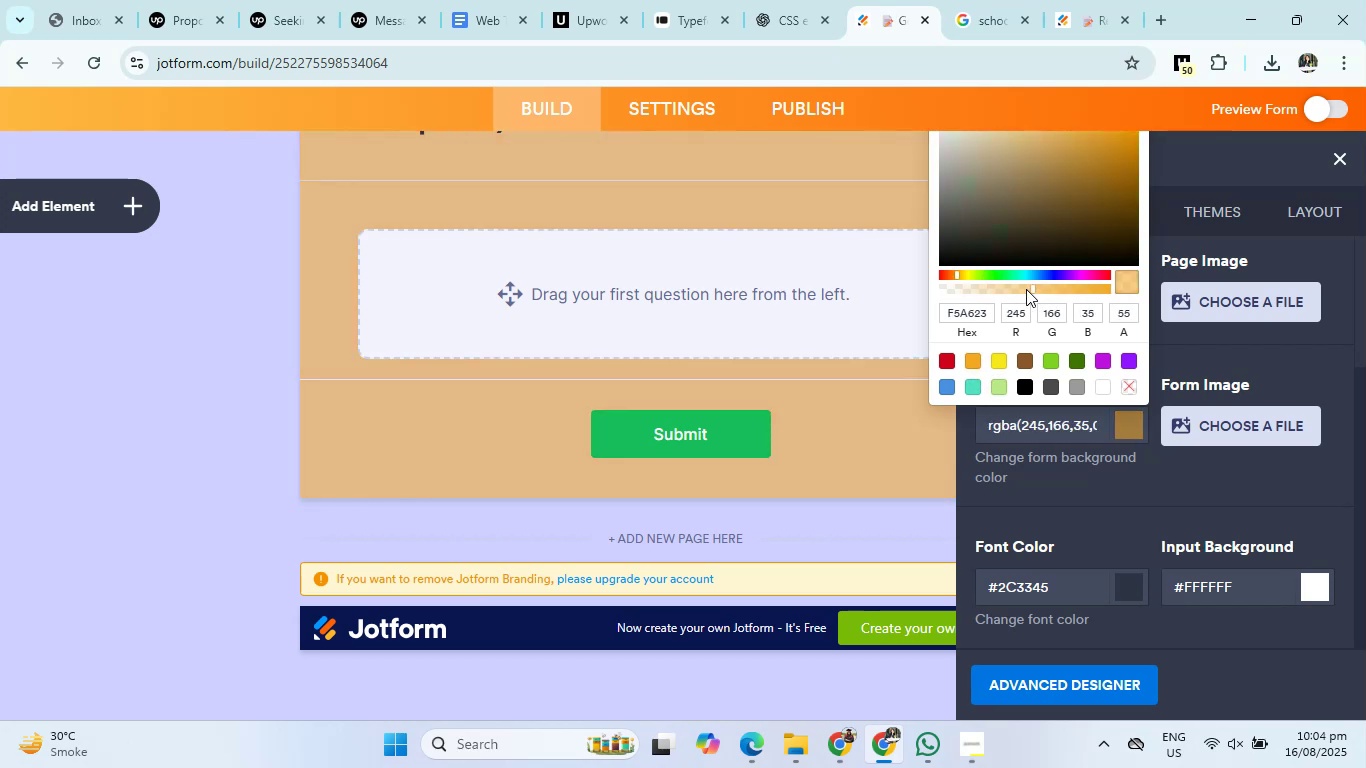 
left_click([1025, 289])
 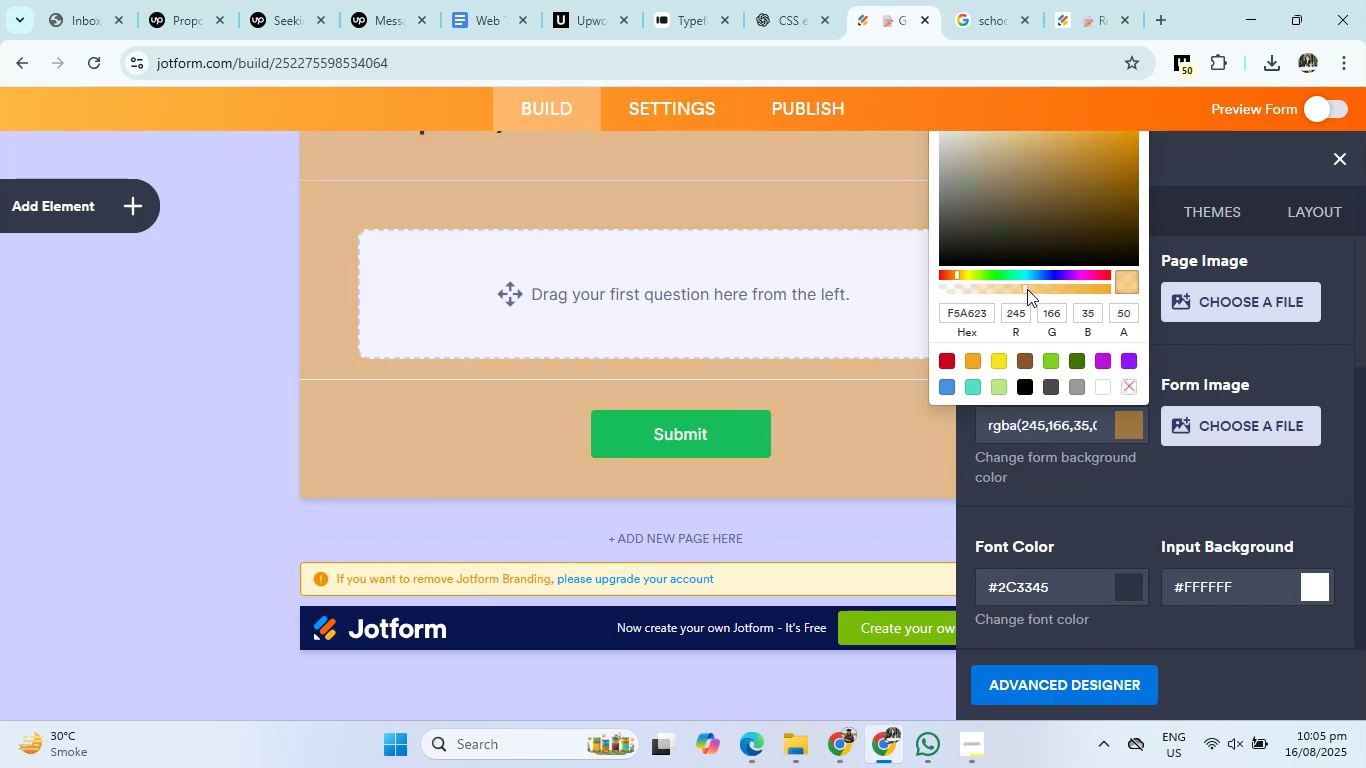 
left_click([1041, 289])
 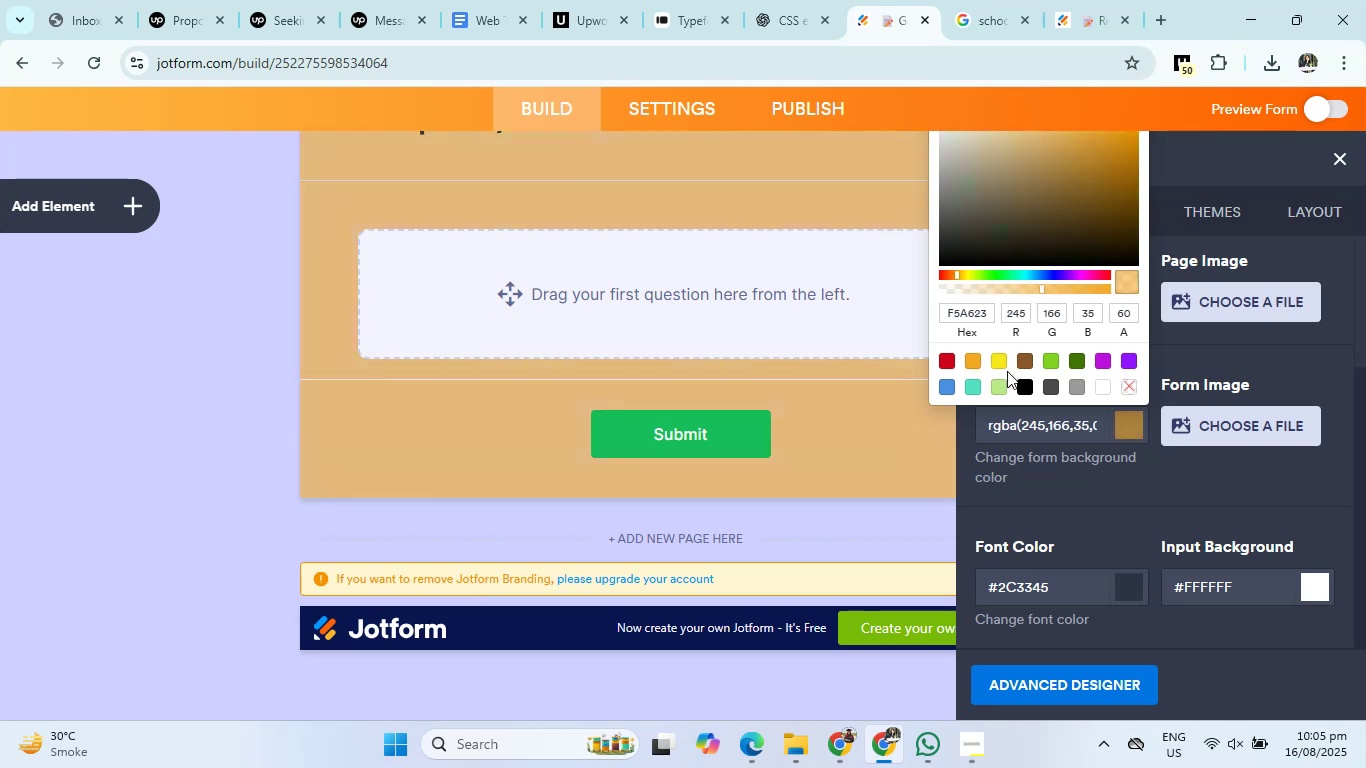 
left_click([980, 387])
 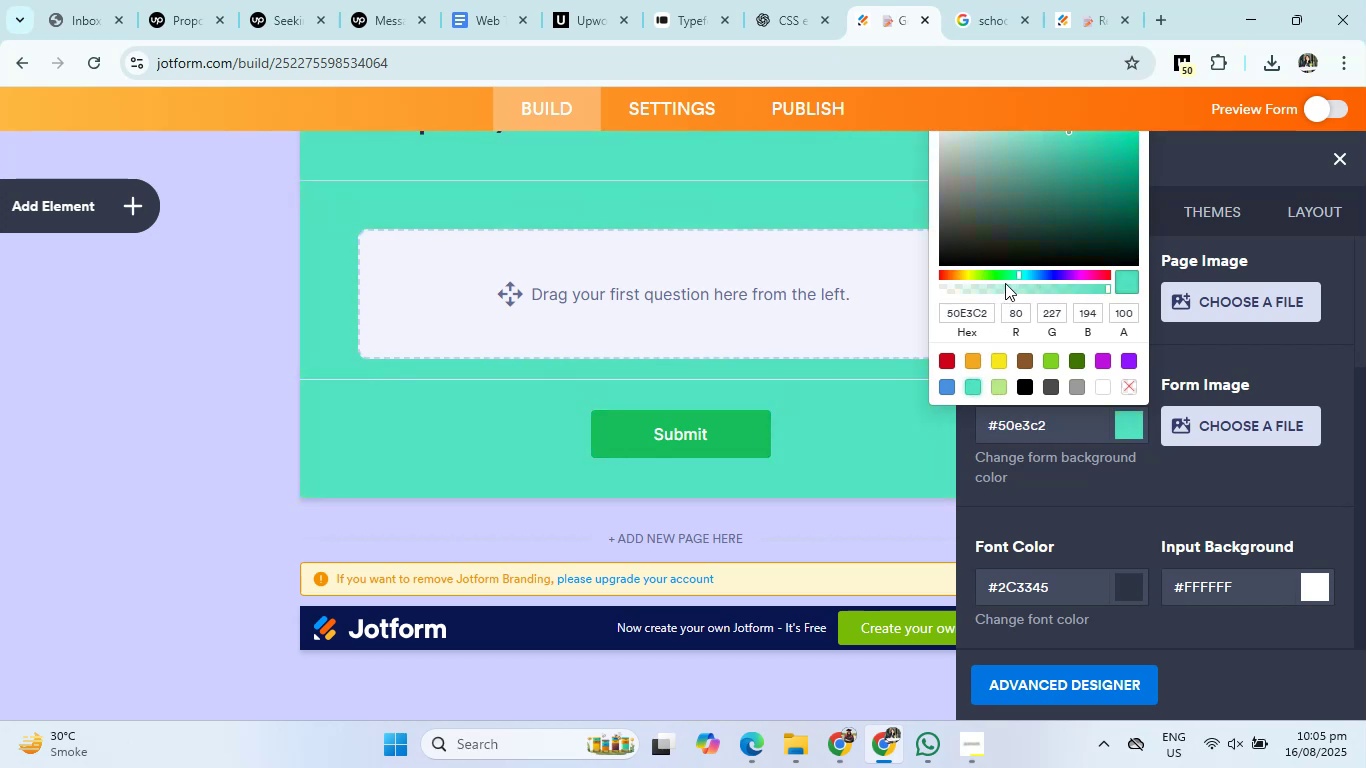 
left_click([1025, 286])
 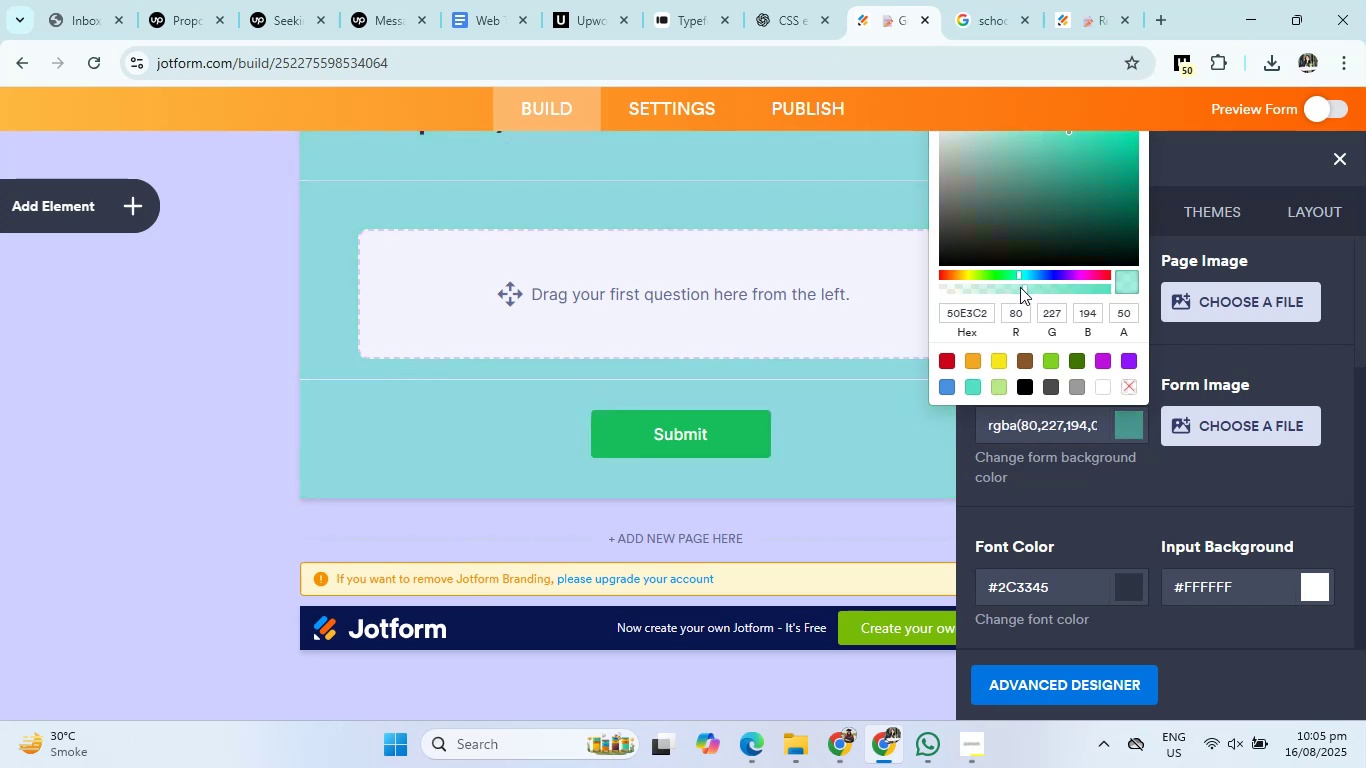 
scroll: coordinate [1184, 246], scroll_direction: up, amount: 7.0
 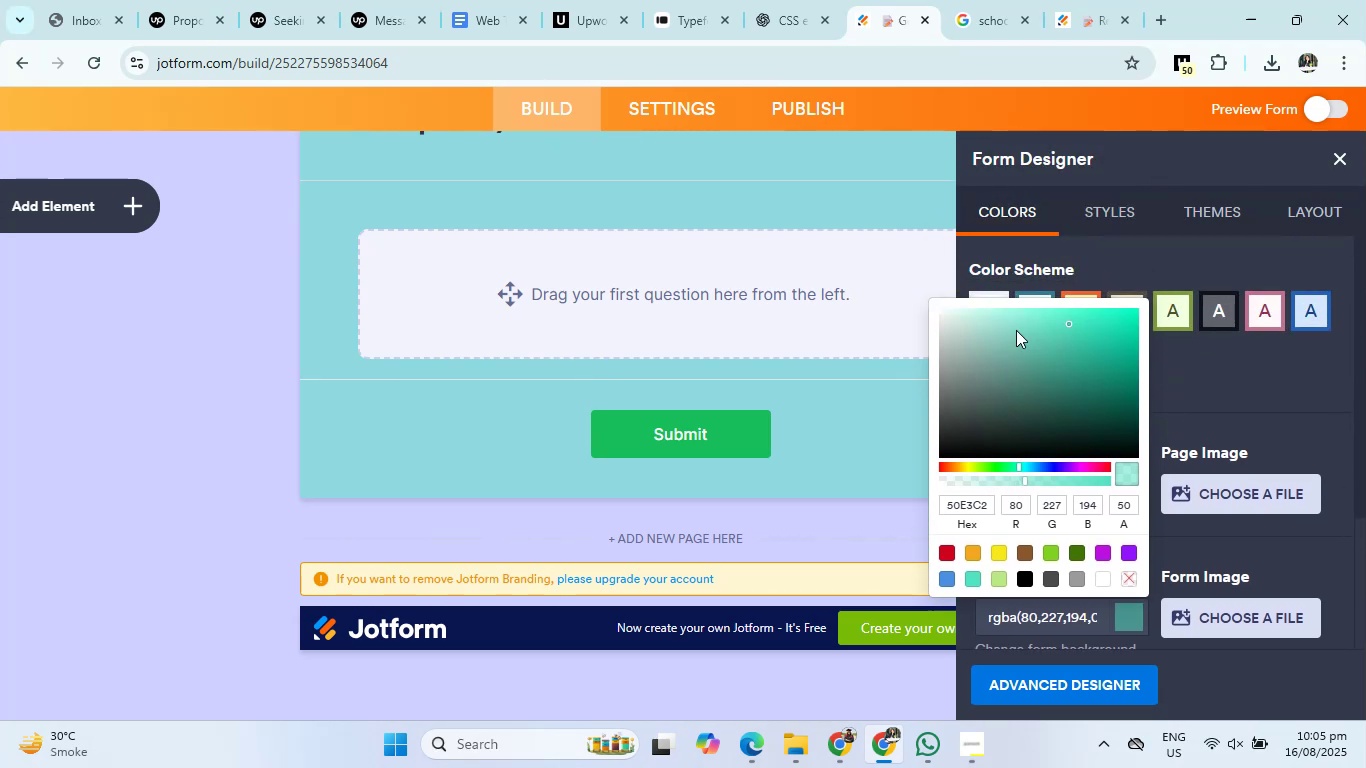 
left_click([999, 307])
 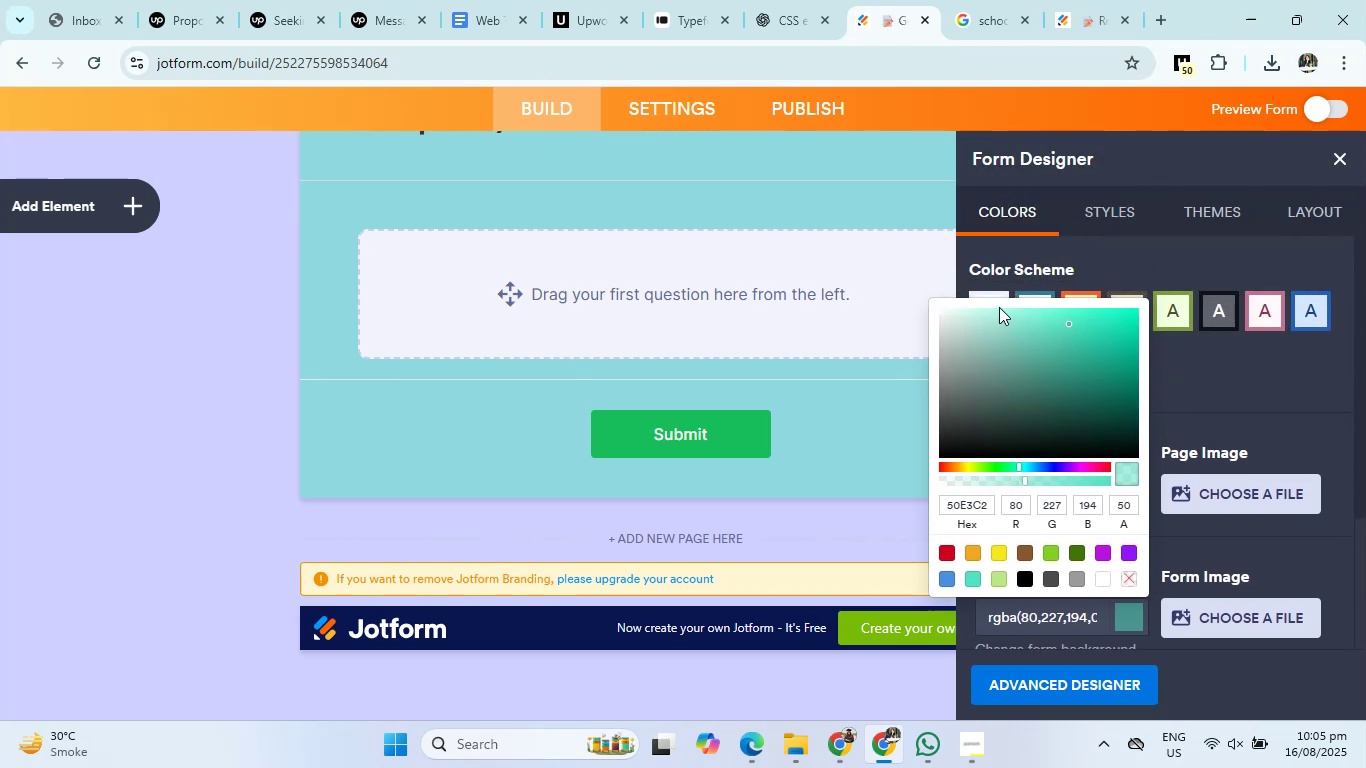 
left_click_drag(start_coordinate=[994, 314], to_coordinate=[967, 290])
 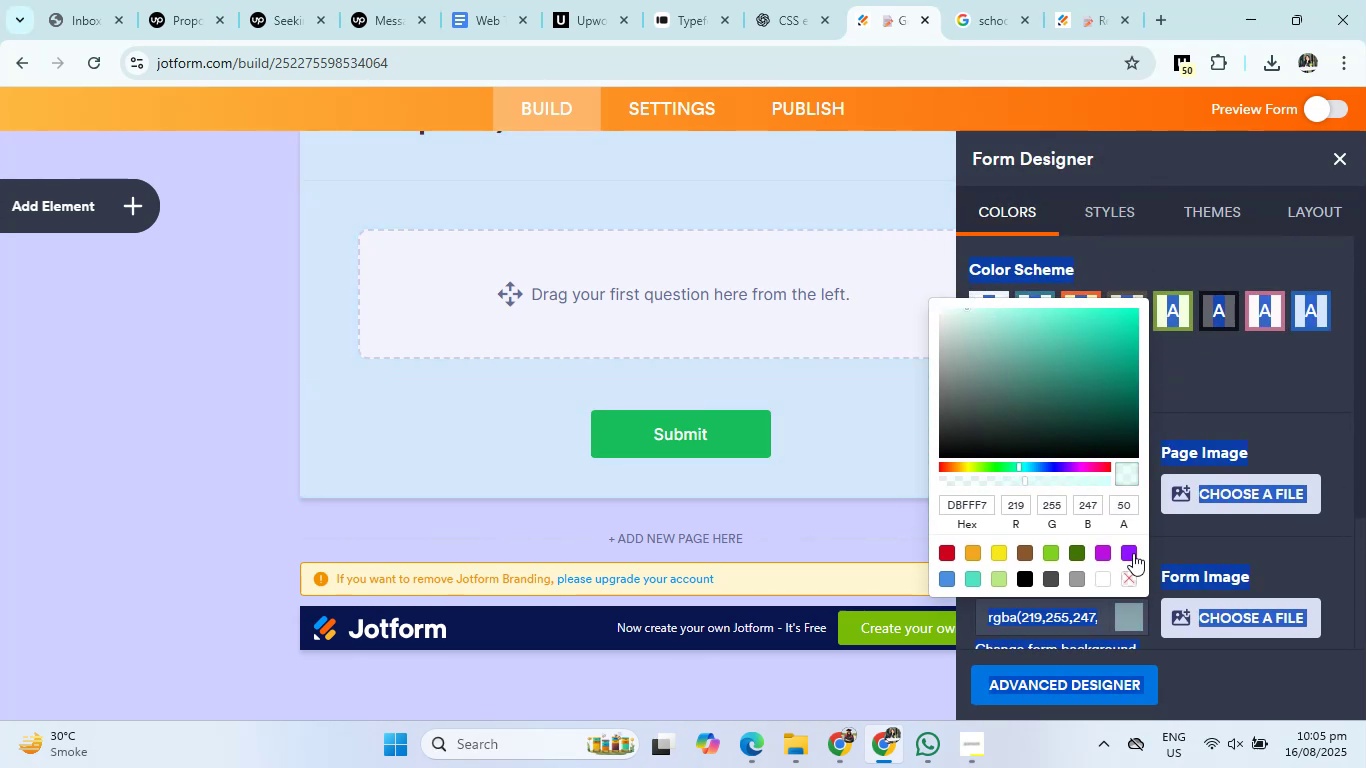 
left_click([1237, 526])
 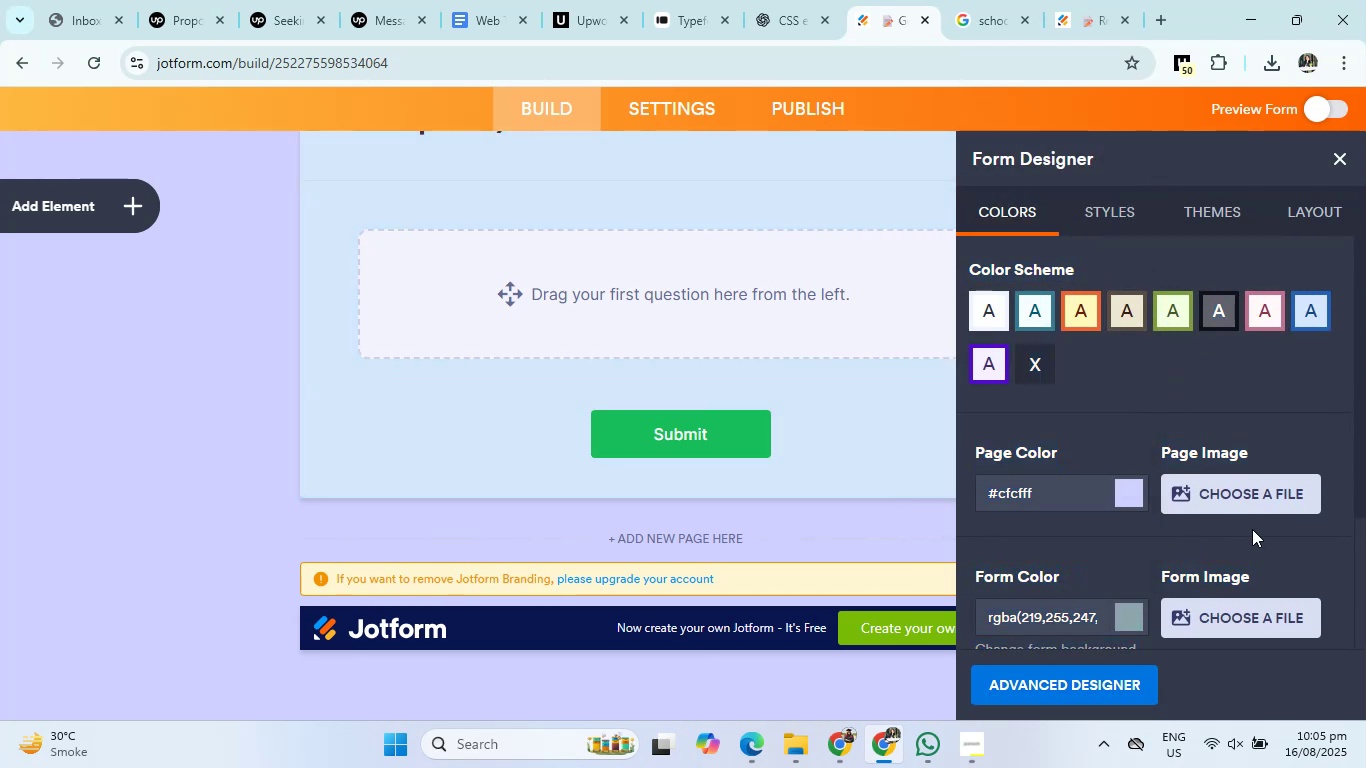 
scroll: coordinate [1327, 557], scroll_direction: down, amount: 3.0
 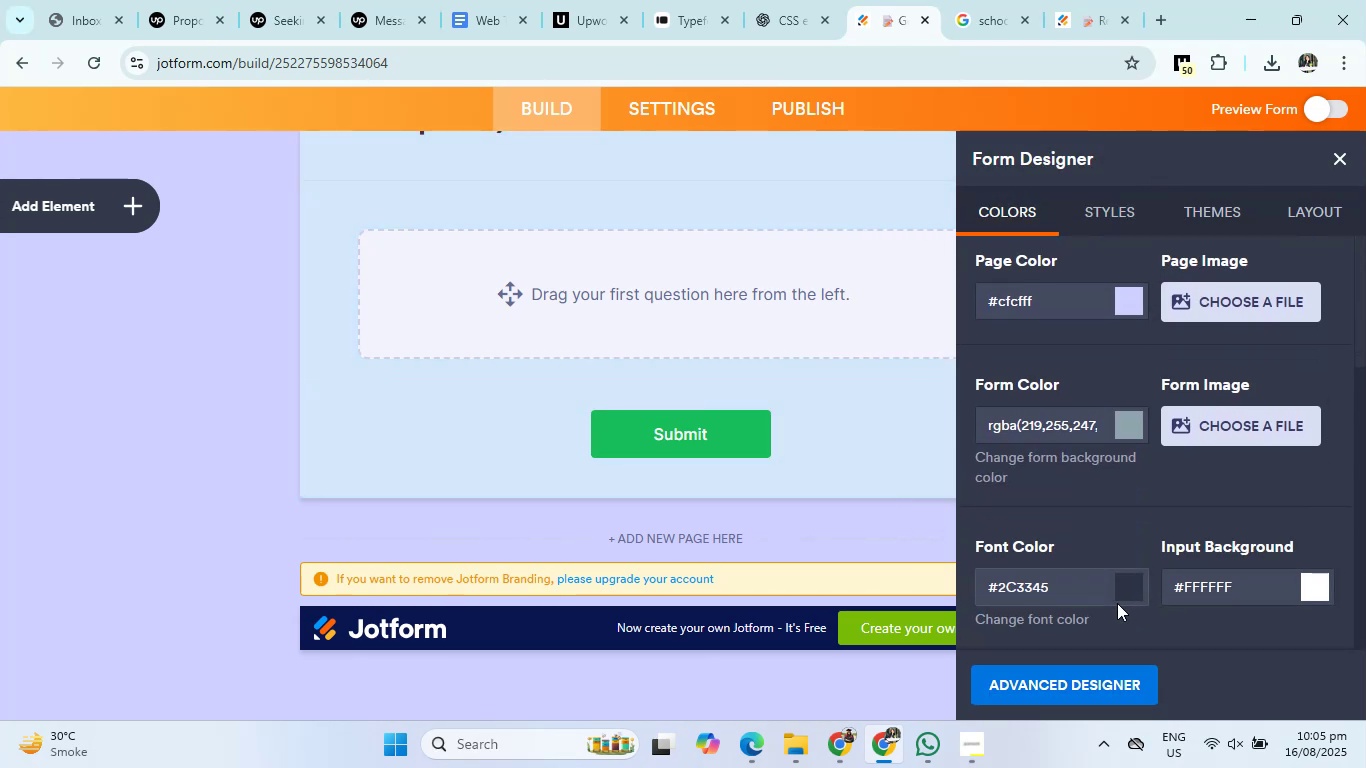 
scroll: coordinate [646, 351], scroll_direction: up, amount: 3.0
 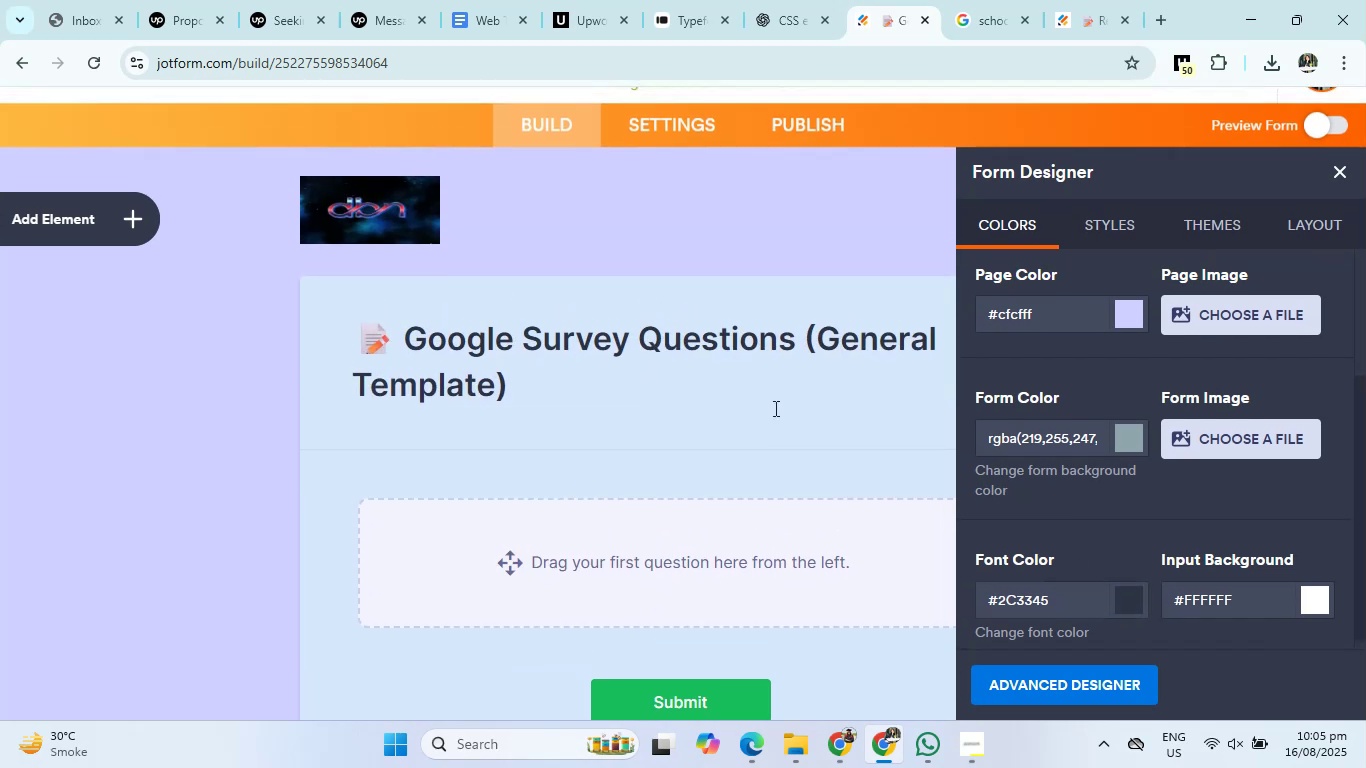 
scroll: coordinate [1131, 595], scroll_direction: down, amount: 1.0
 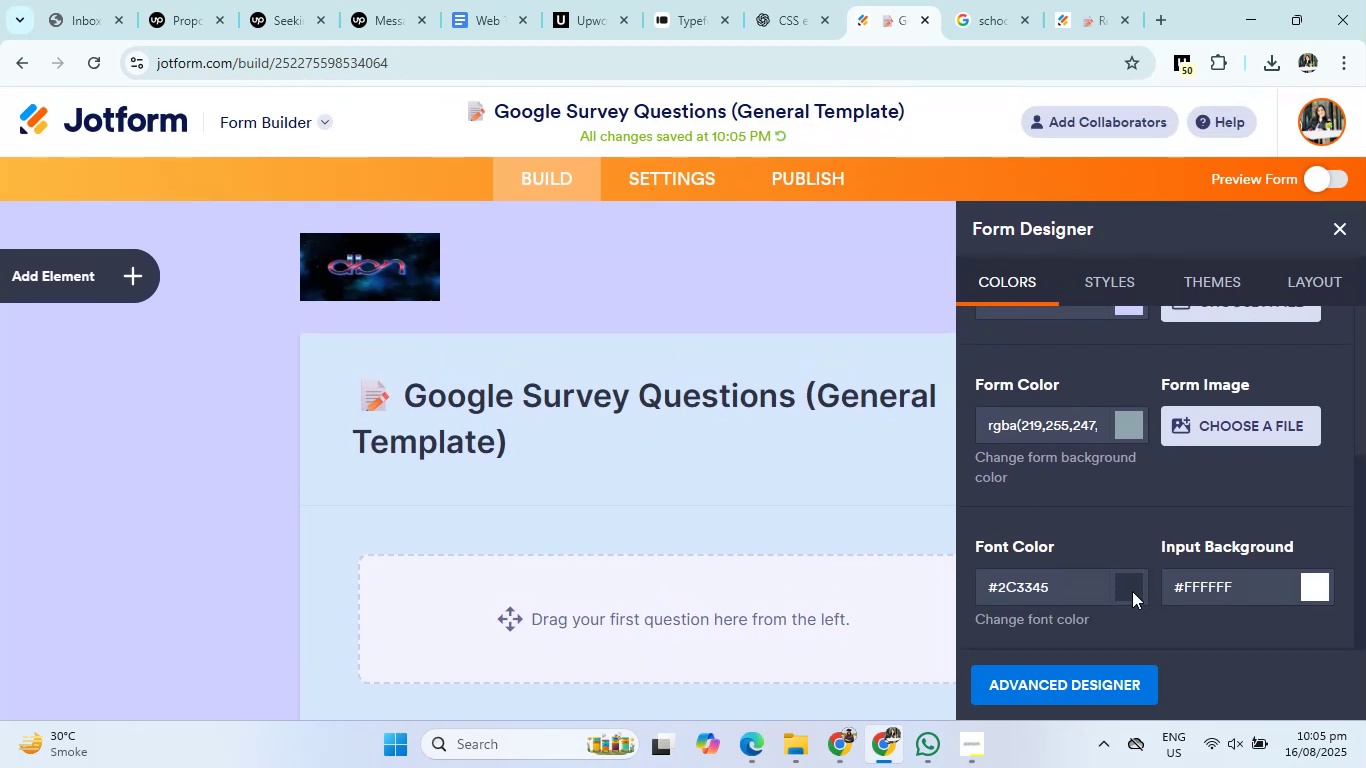 
left_click([1132, 581])
 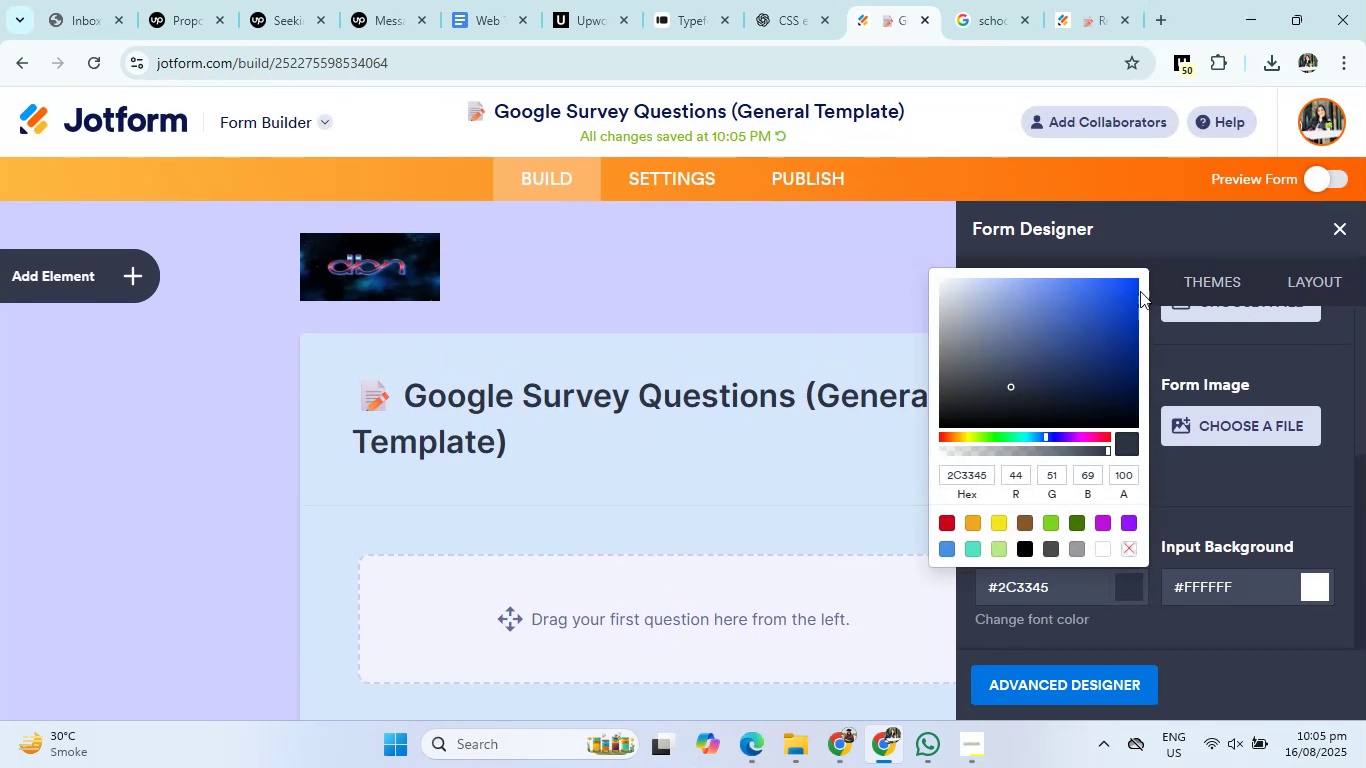 
left_click_drag(start_coordinate=[1007, 382], to_coordinate=[1117, 356])
 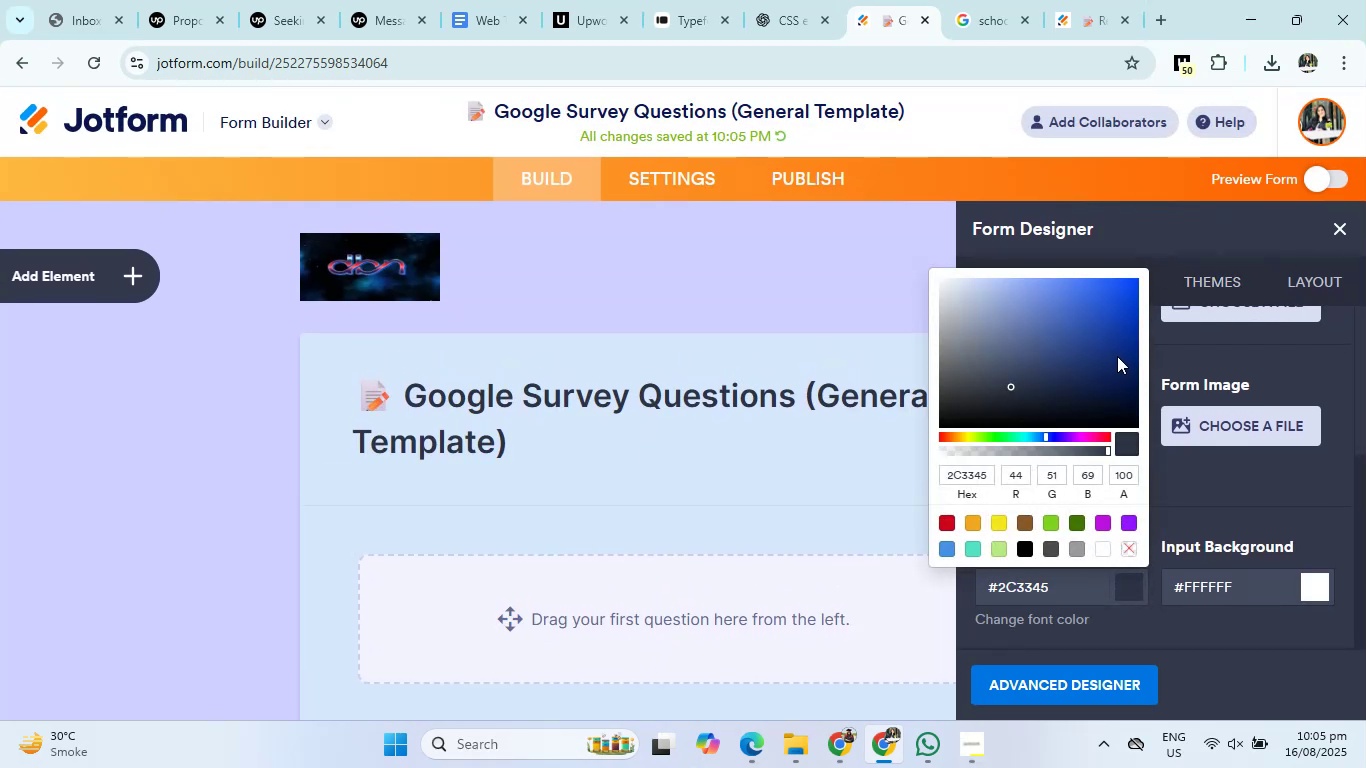 
left_click([1119, 355])
 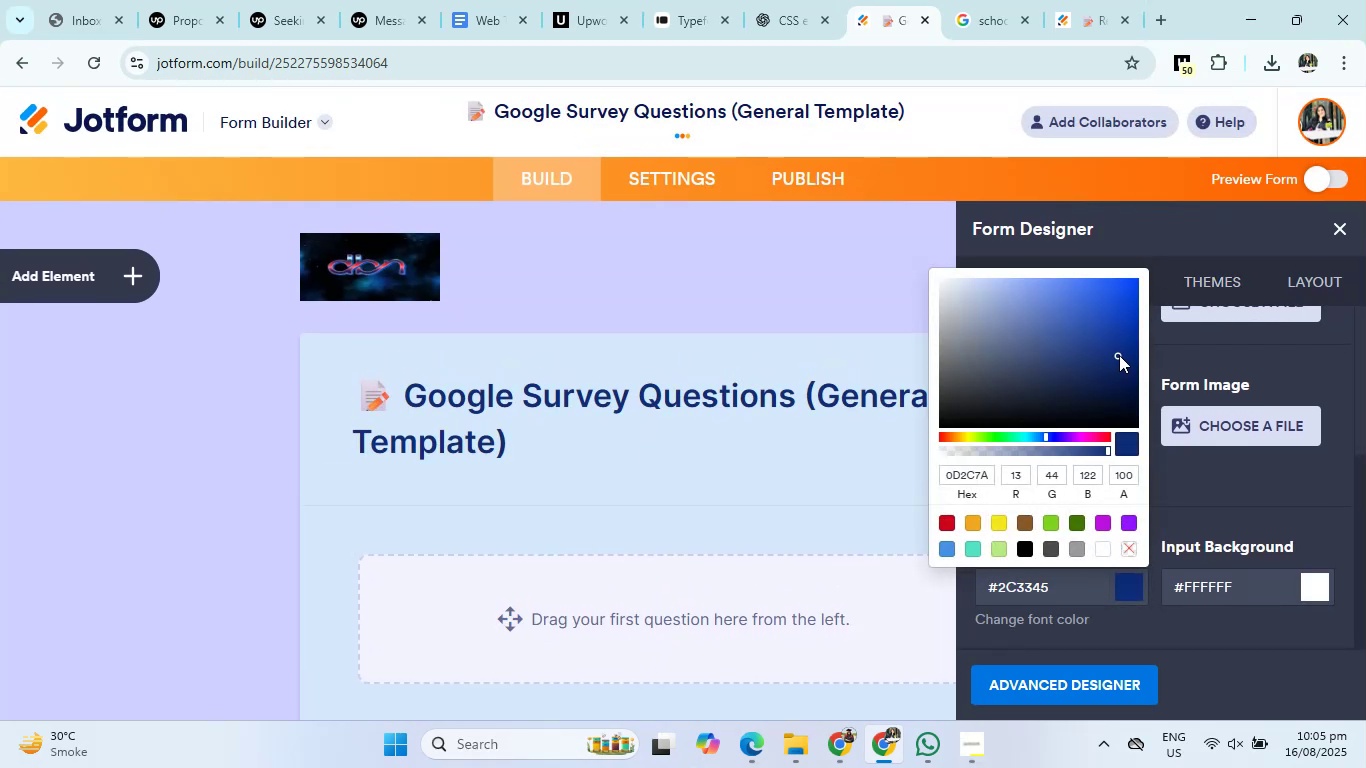 
left_click_drag(start_coordinate=[1119, 355], to_coordinate=[1145, 355])
 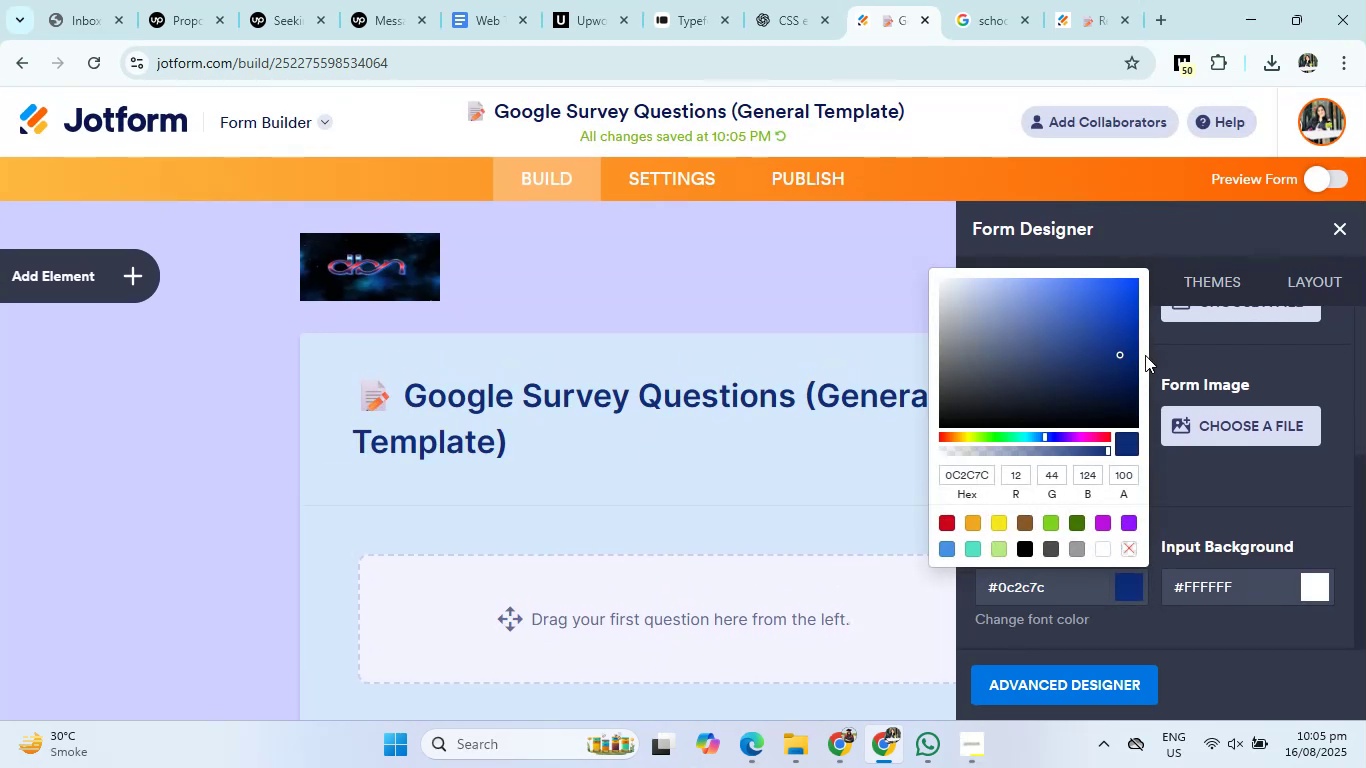 
left_click([1145, 355])
 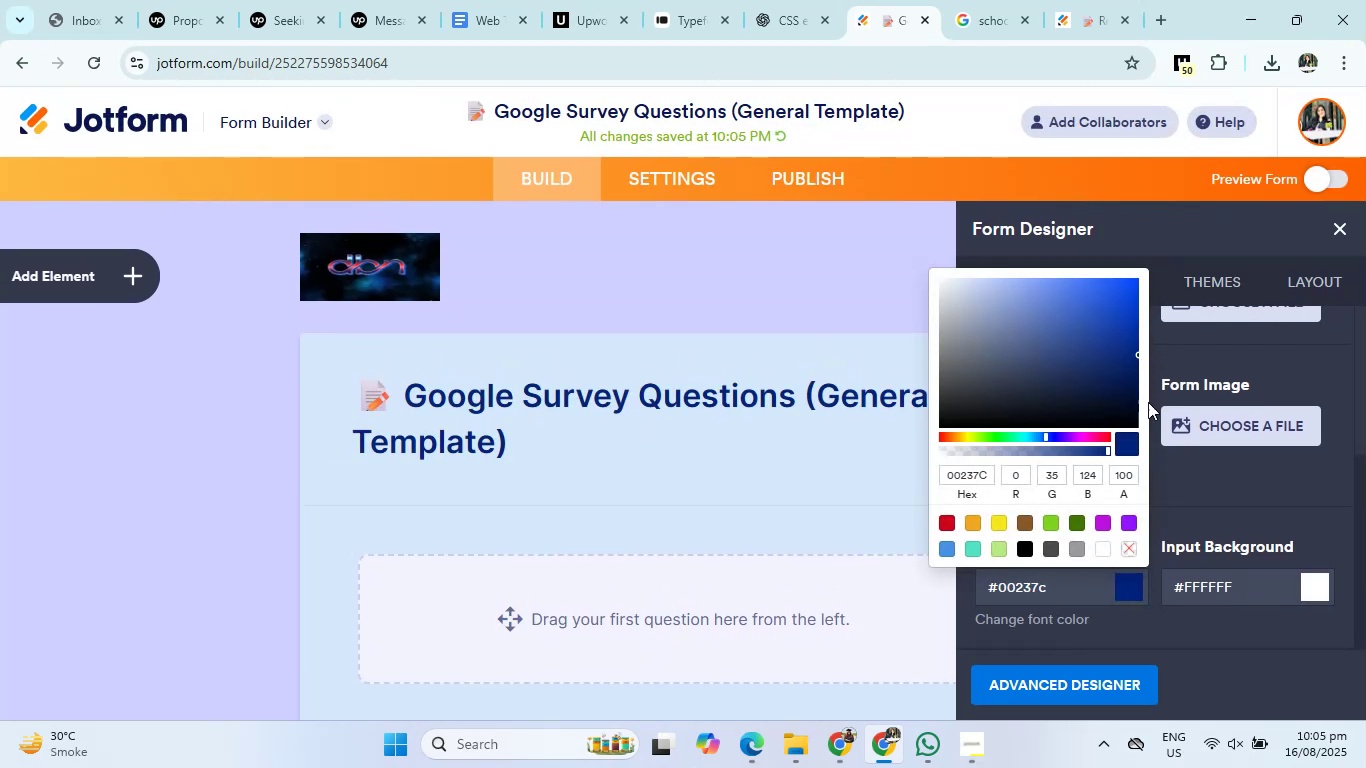 
left_click([1242, 487])
 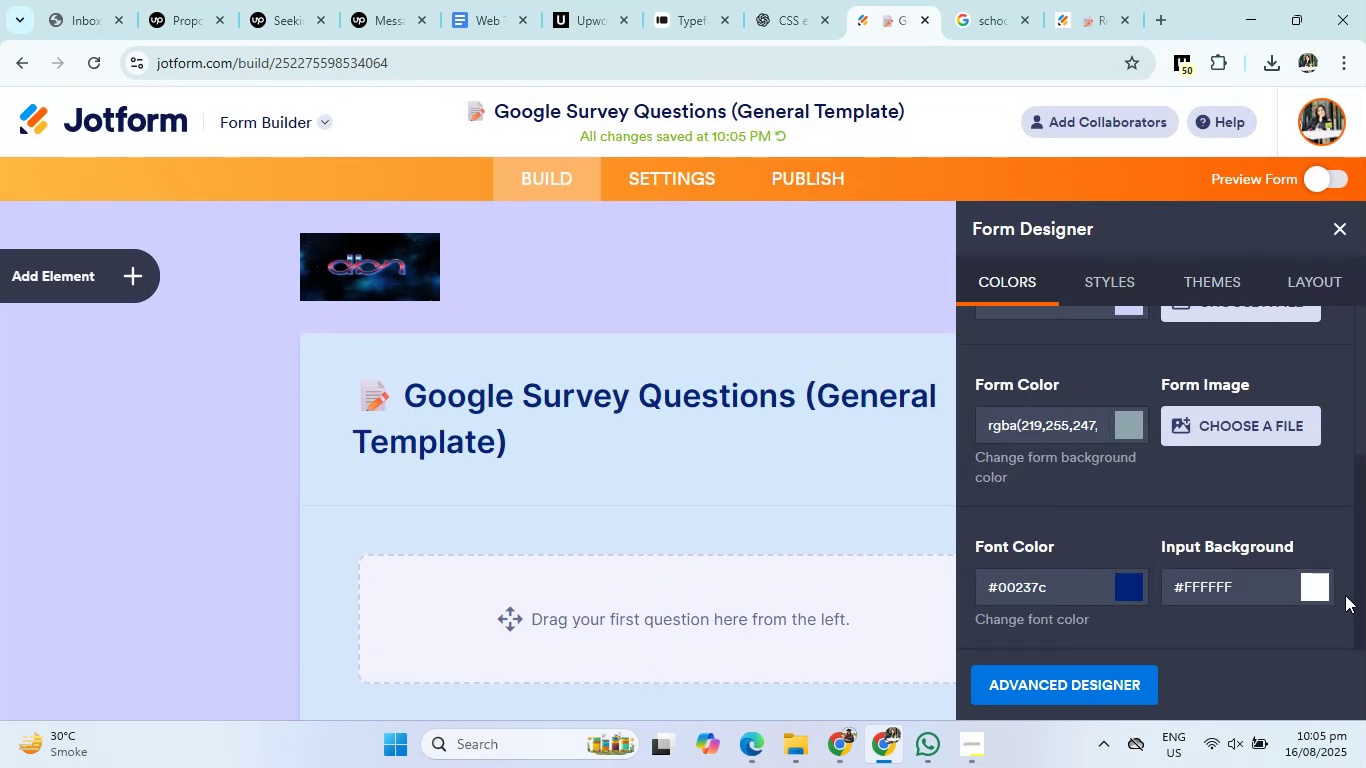 
left_click([1321, 589])
 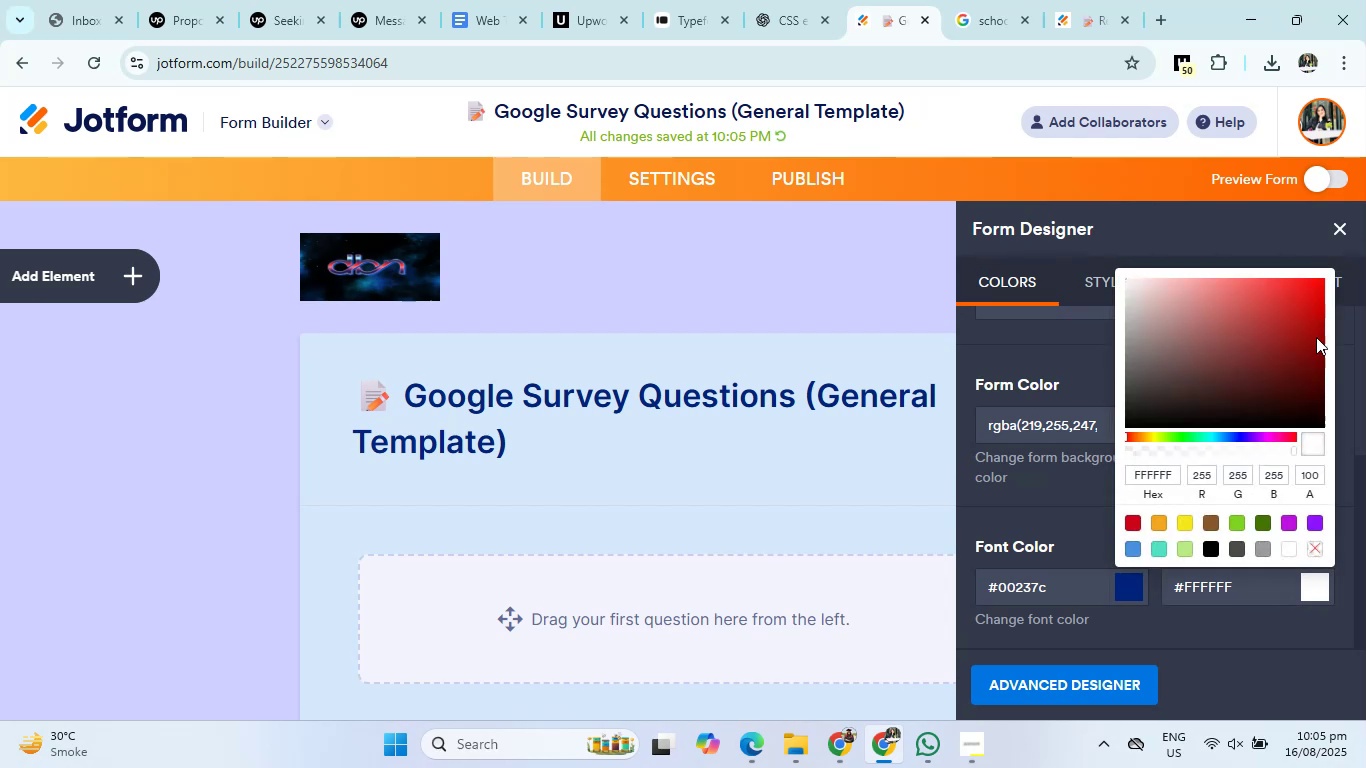 
left_click([1295, 624])
 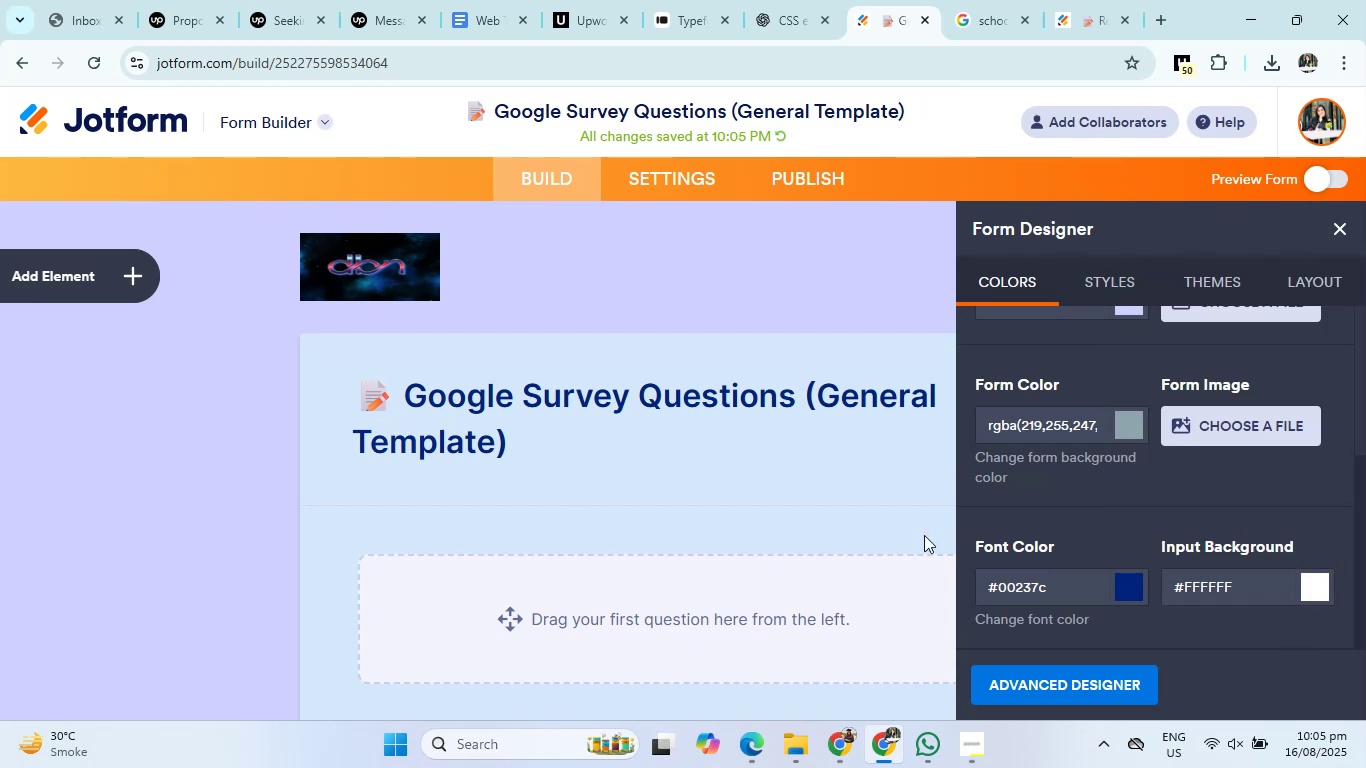 
scroll: coordinate [727, 419], scroll_direction: down, amount: 2.0
 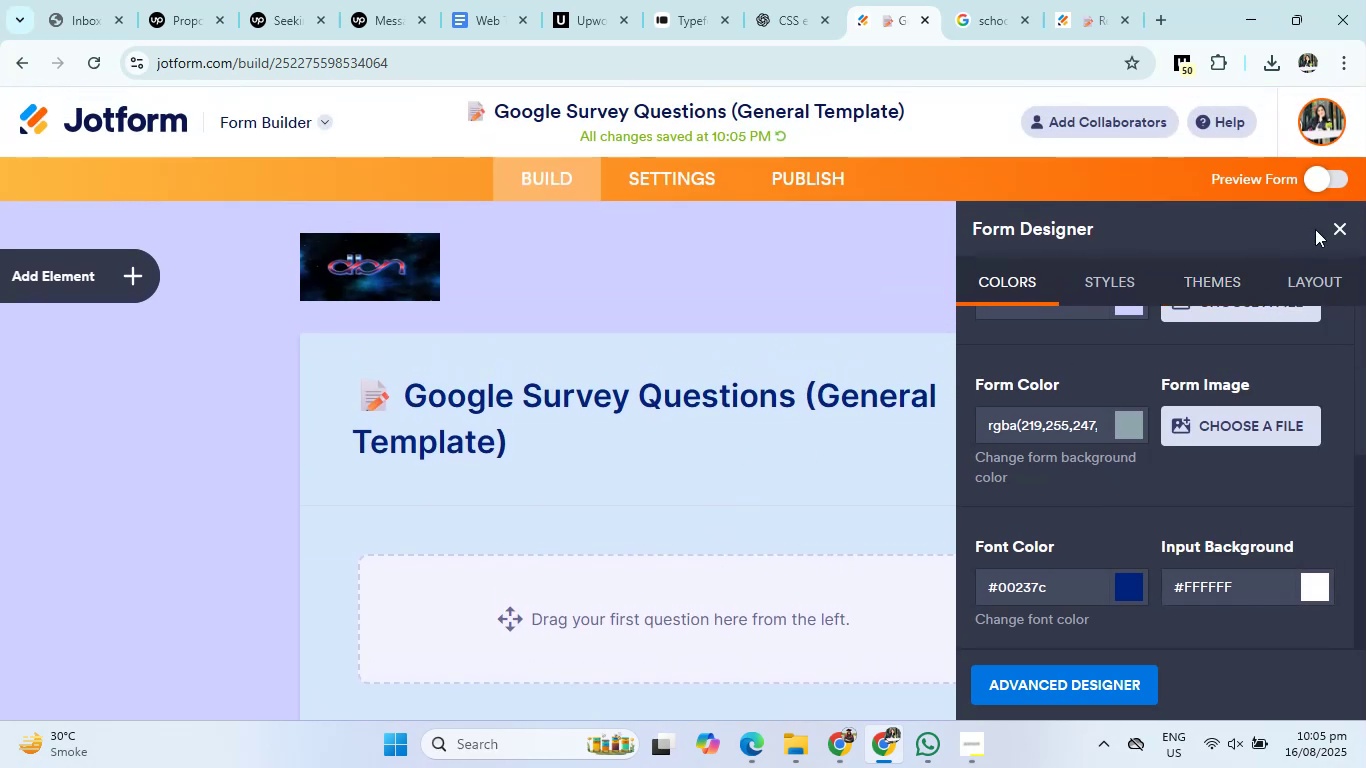 
left_click([1340, 226])
 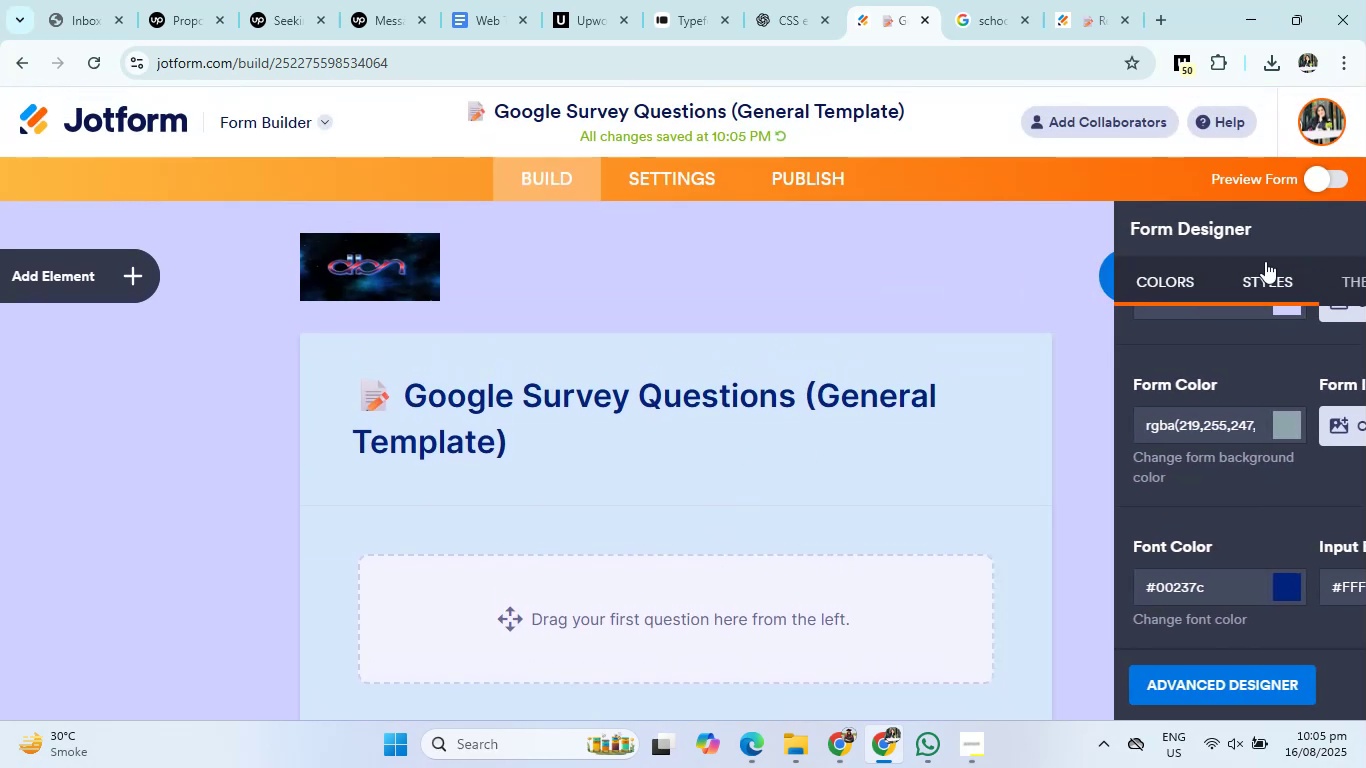 
scroll: coordinate [974, 436], scroll_direction: down, amount: 4.0
 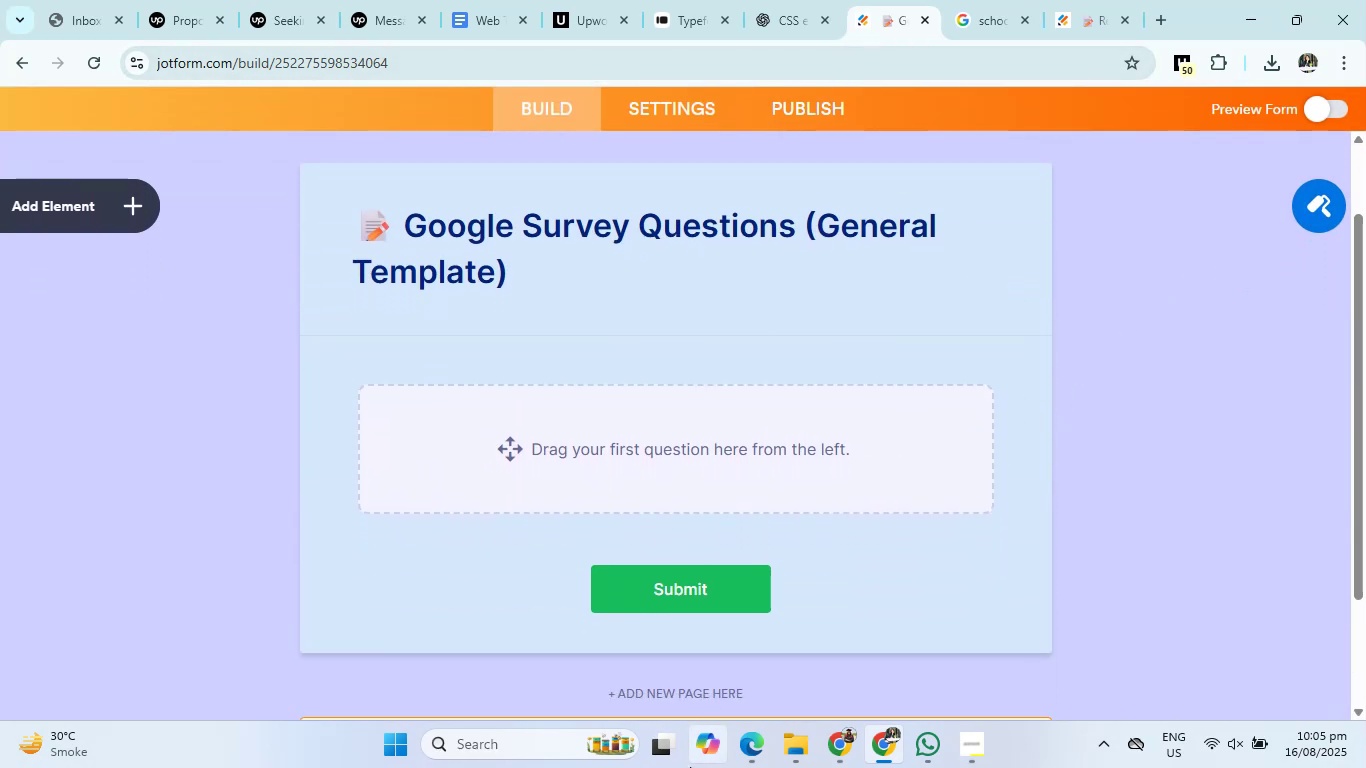 
left_click([736, 746])
 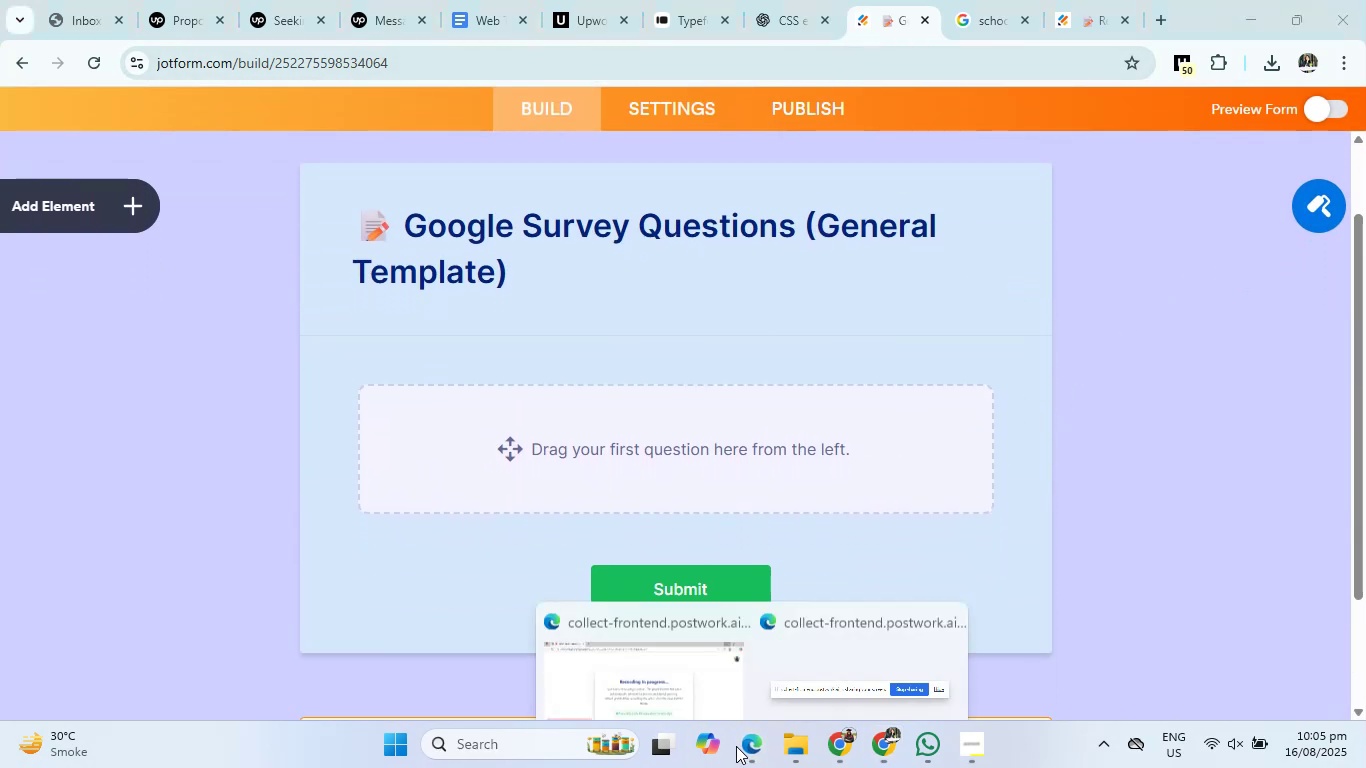 
left_click([675, 675])
 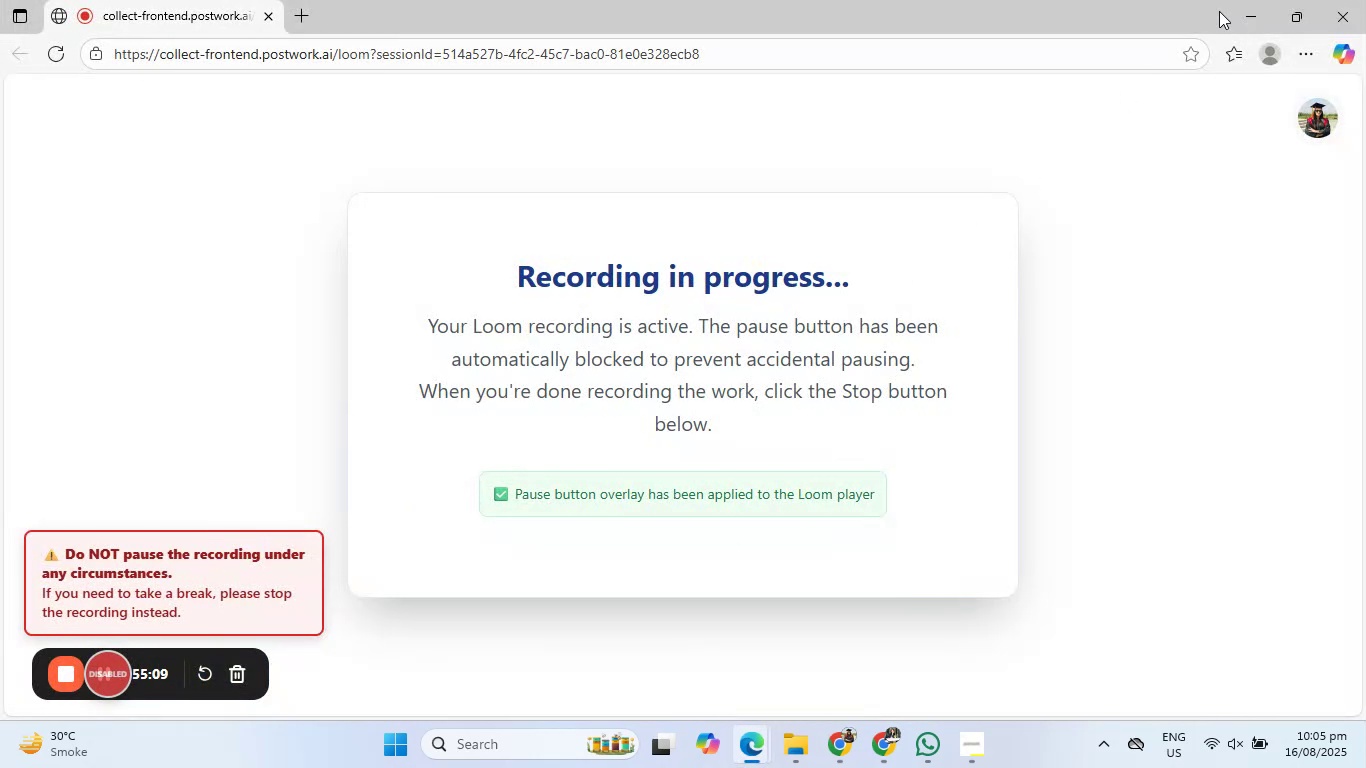 
left_click([1240, 0])
 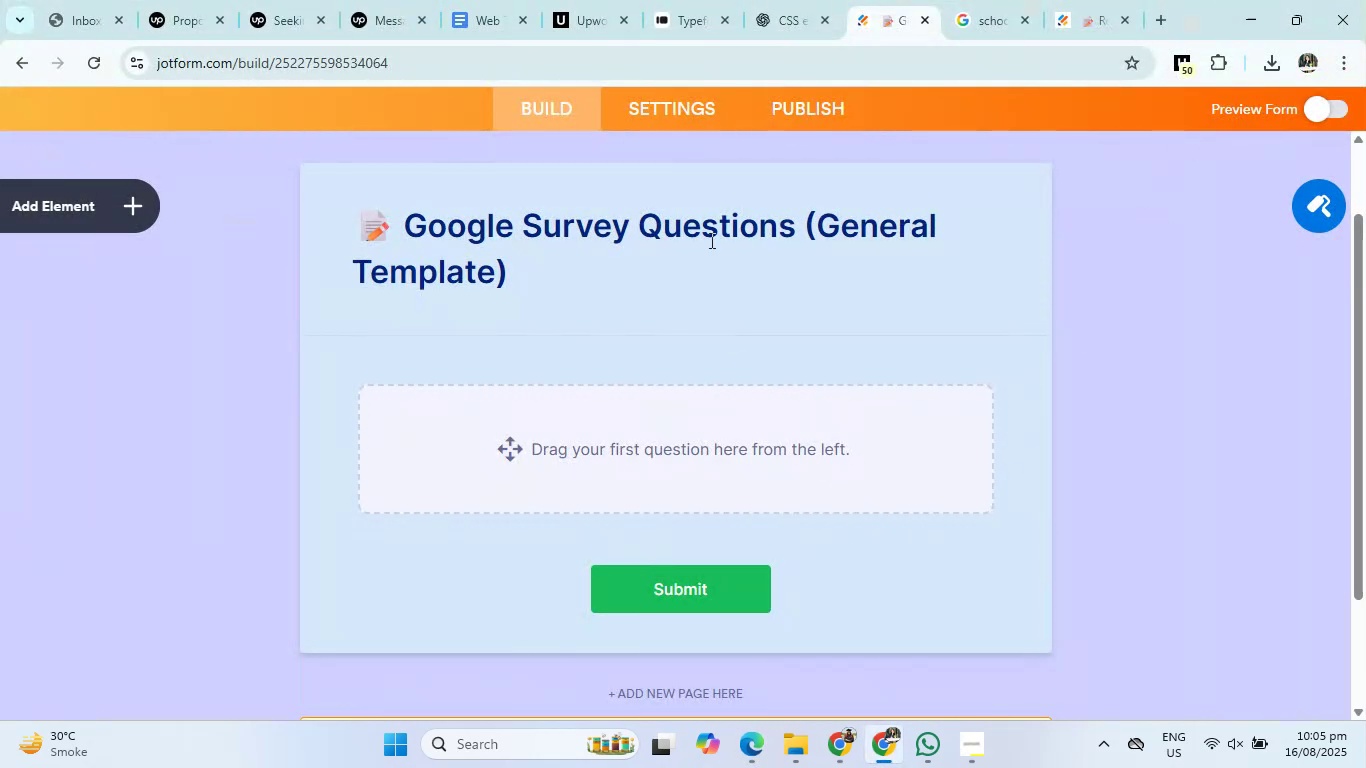 
left_click([792, 0])
 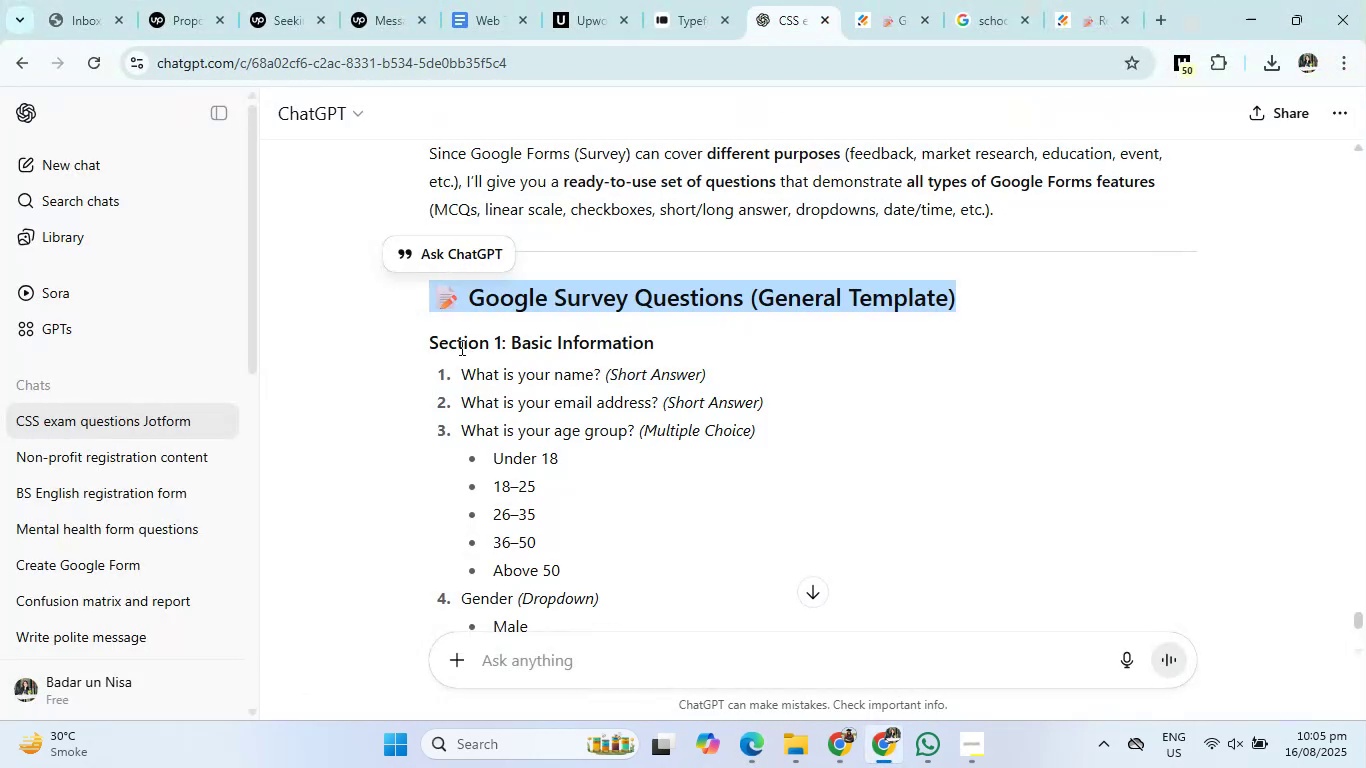 
left_click_drag(start_coordinate=[426, 345], to_coordinate=[690, 349])
 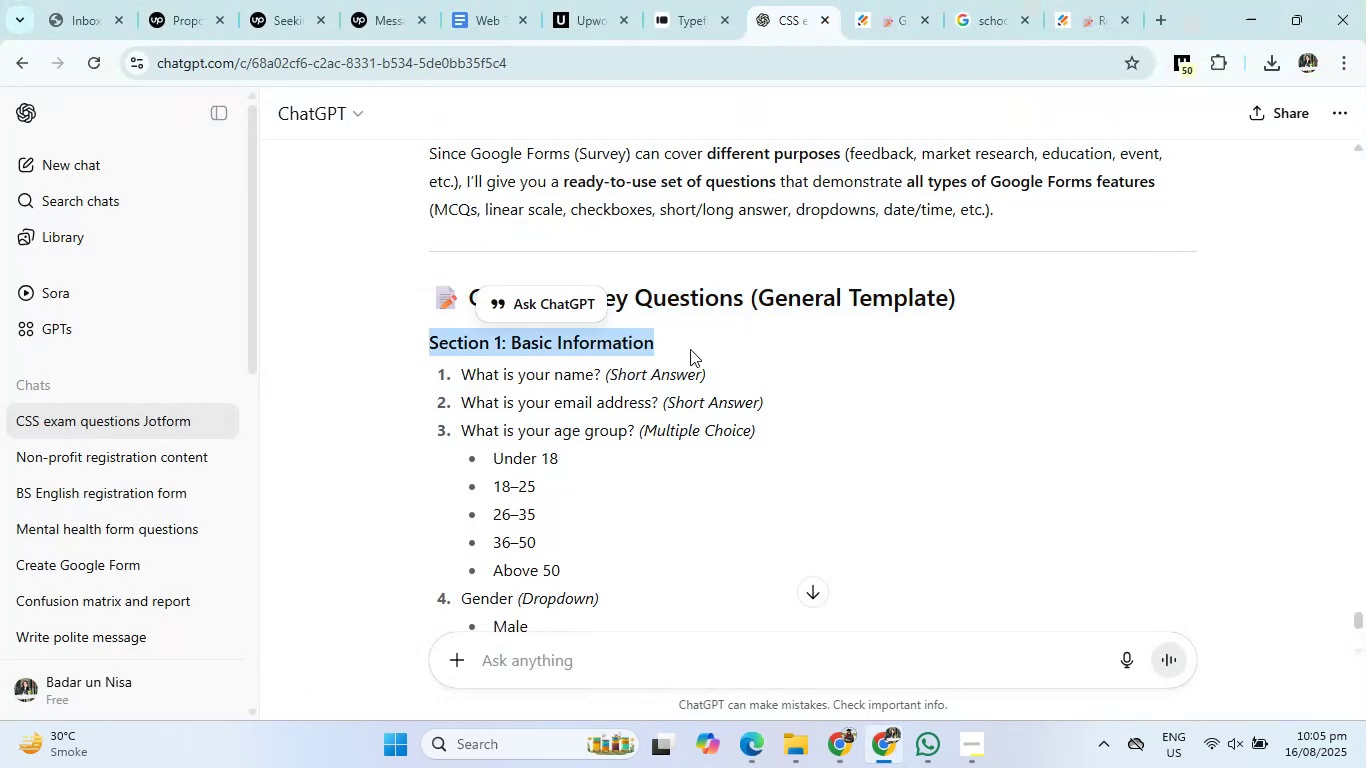 
key(Control+C)
 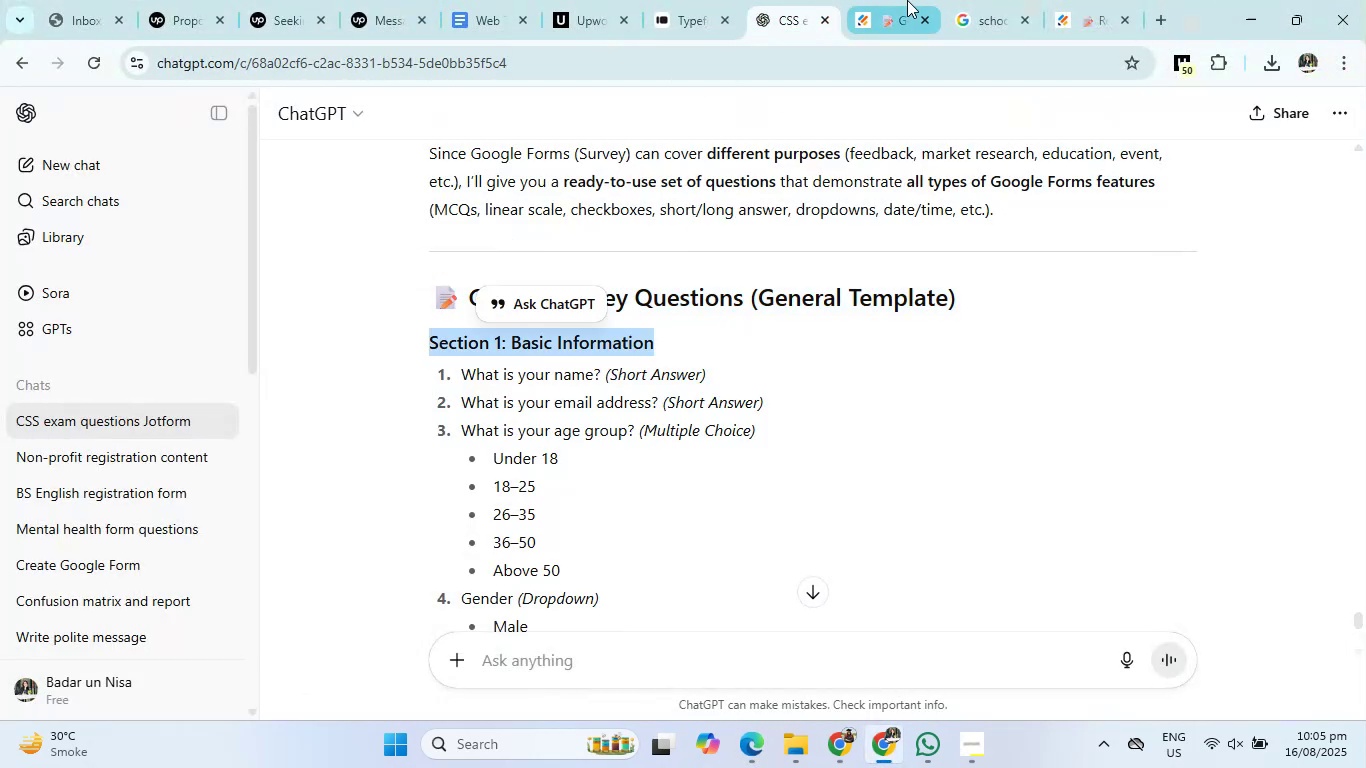 
left_click([907, 0])
 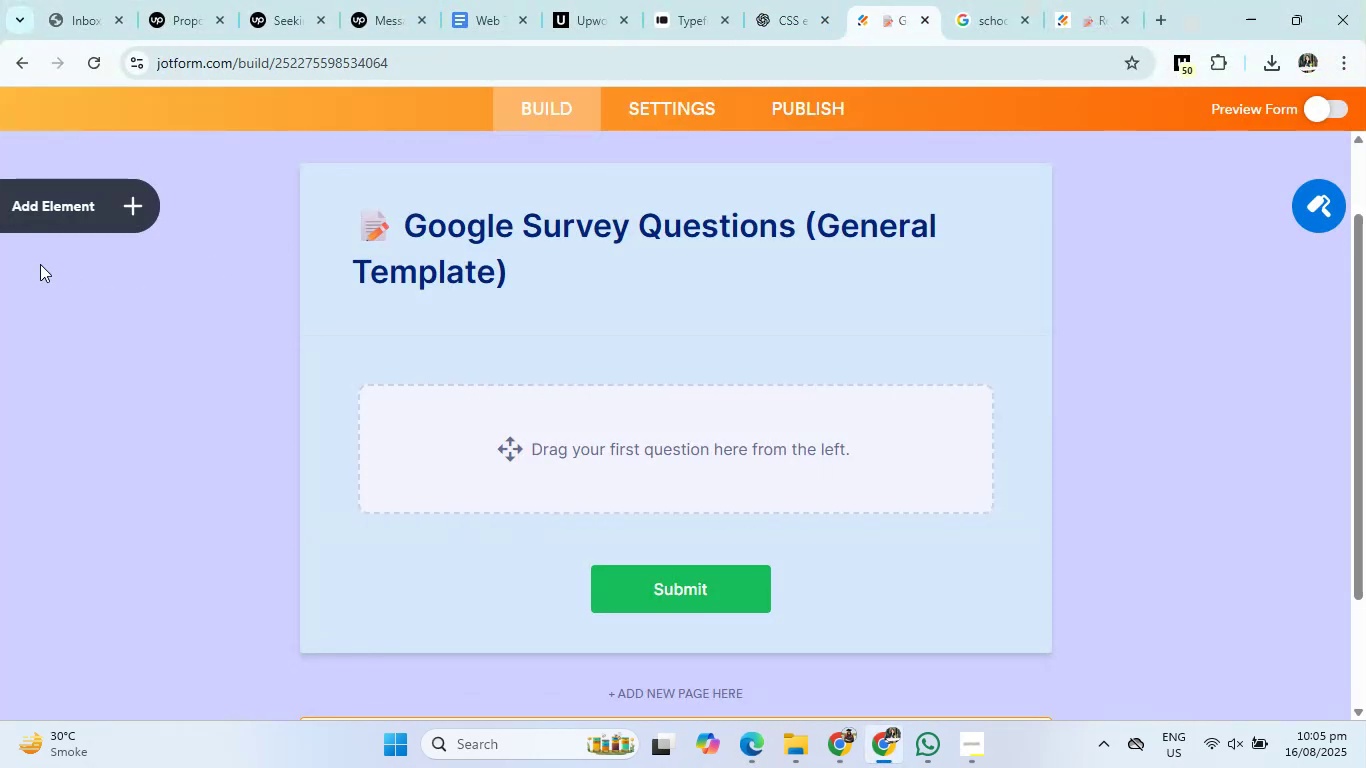 
left_click([27, 199])
 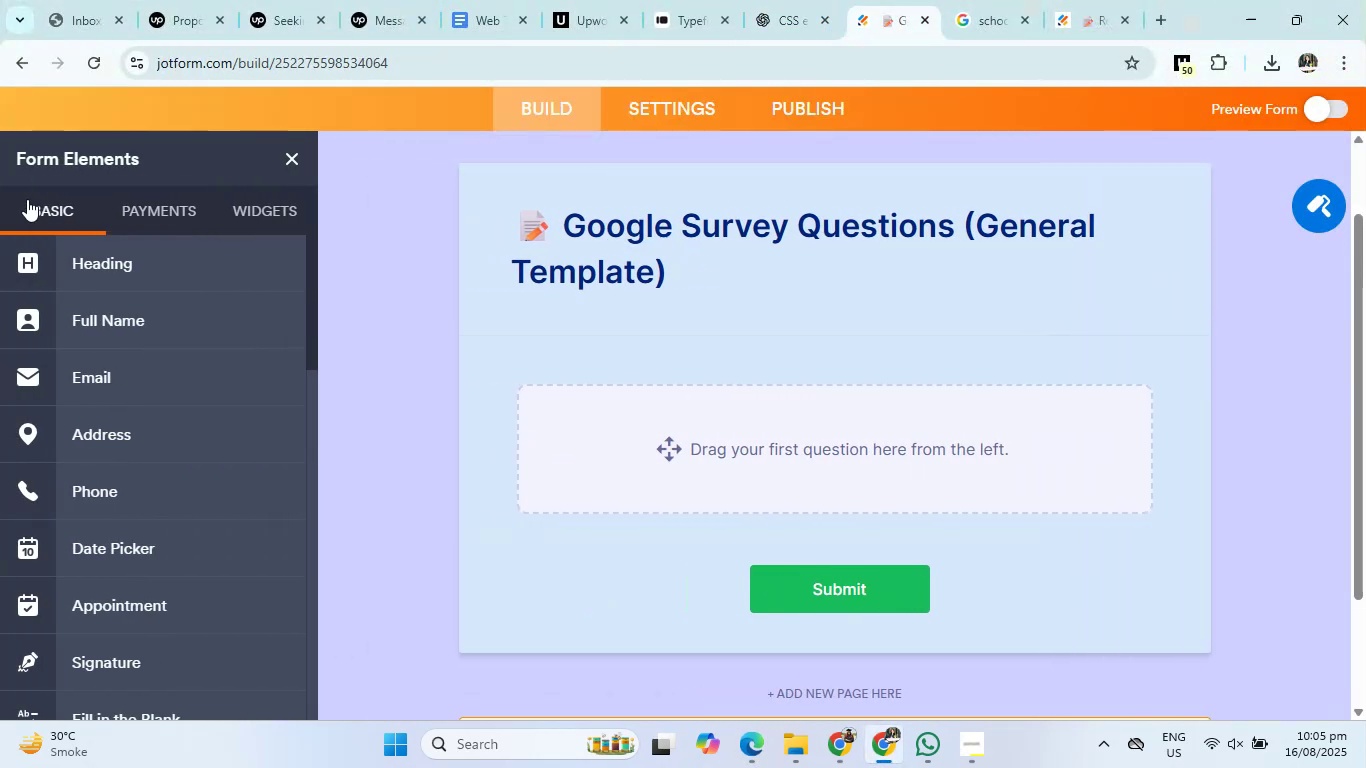 
left_click([117, 260])
 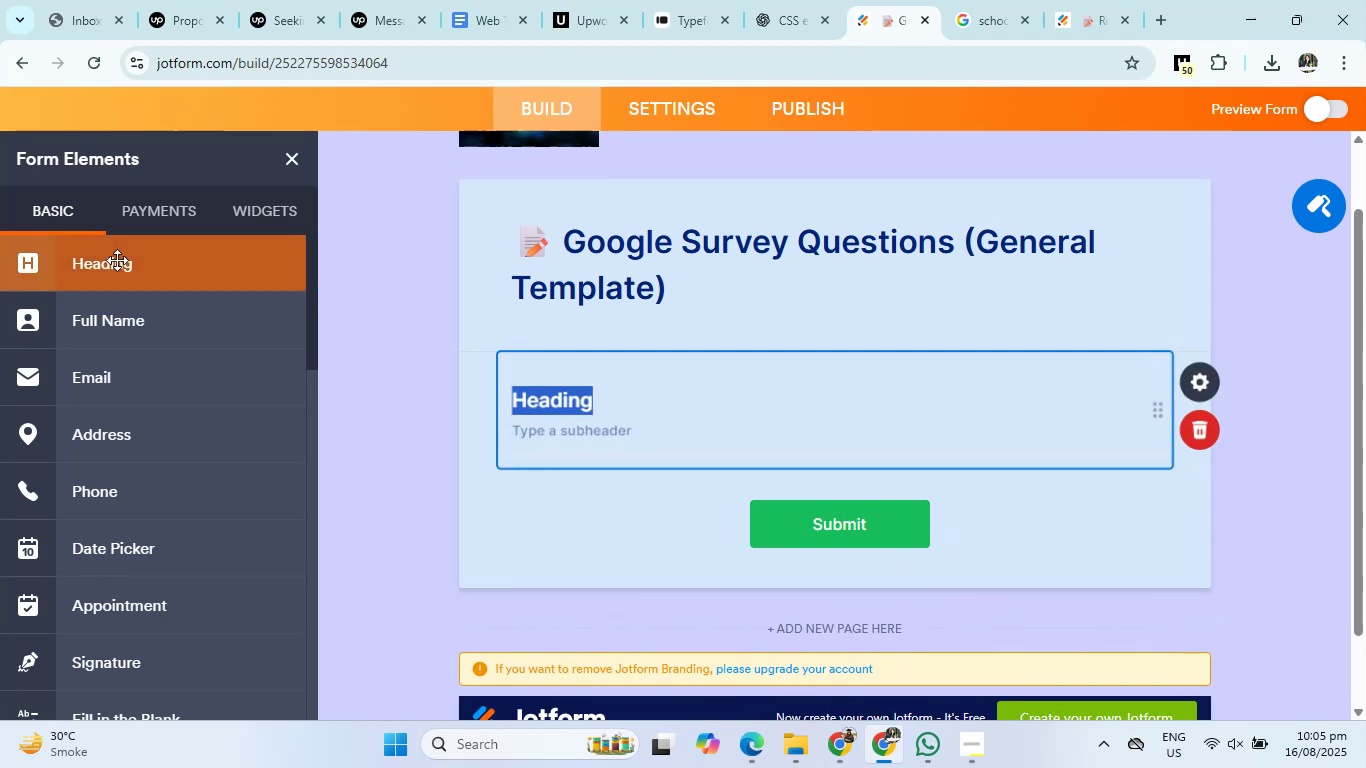 
key(Control+V)
 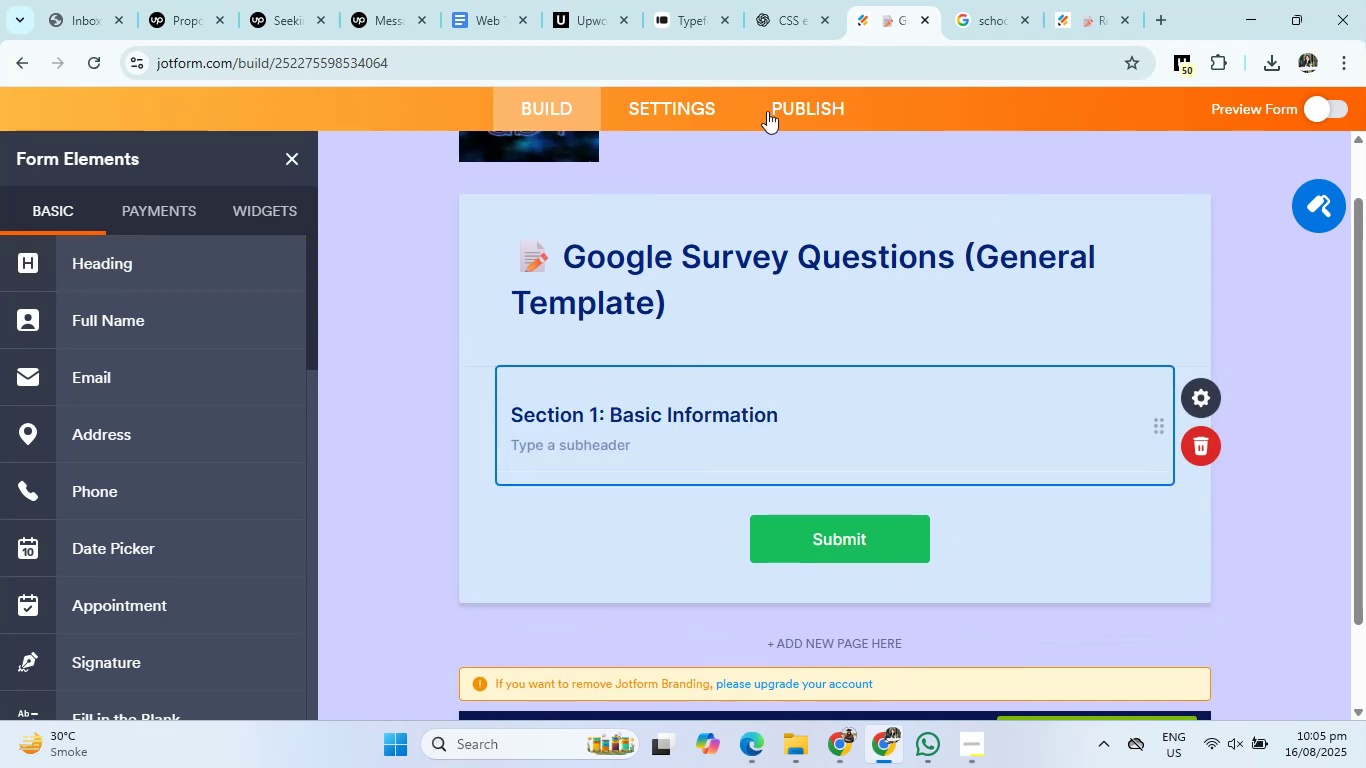 
left_click([778, 5])
 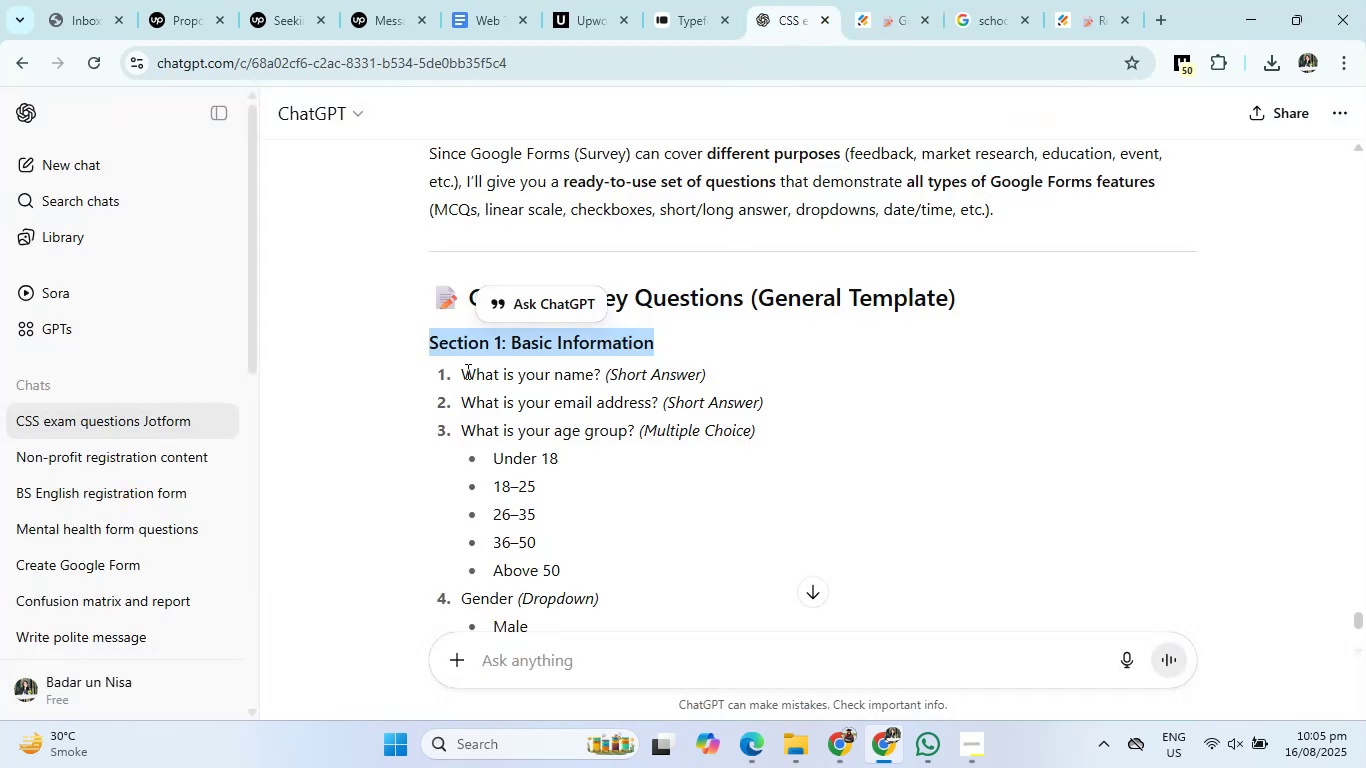 
left_click_drag(start_coordinate=[459, 373], to_coordinate=[599, 378])
 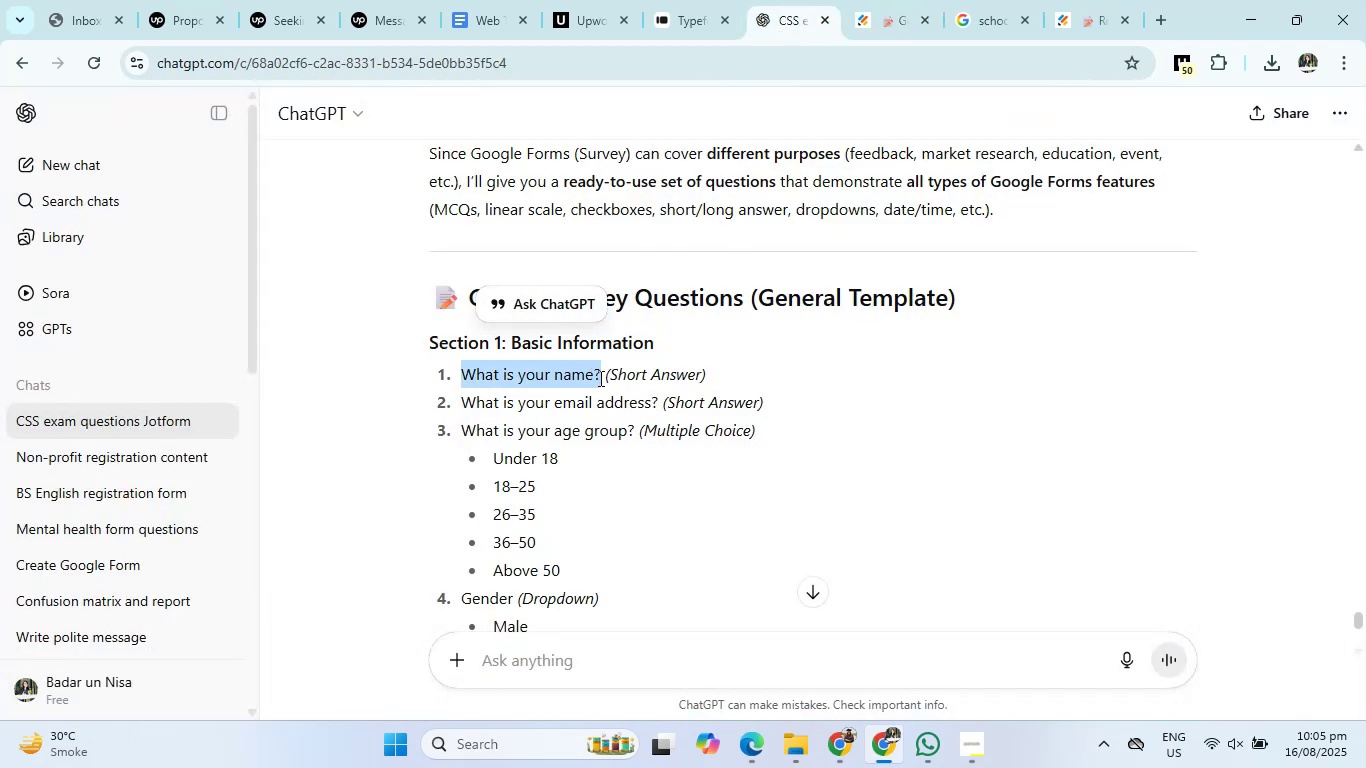 
key(Control+C)
 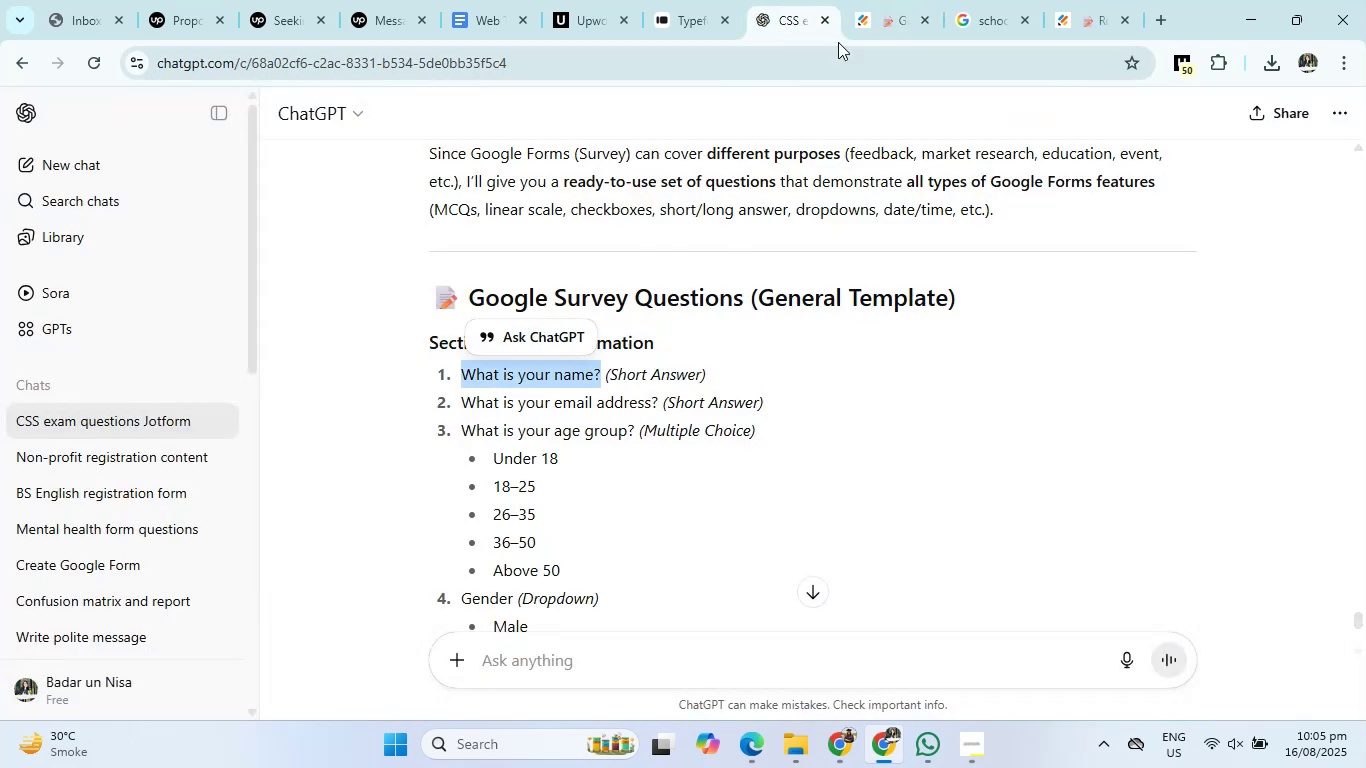 
left_click([862, 0])
 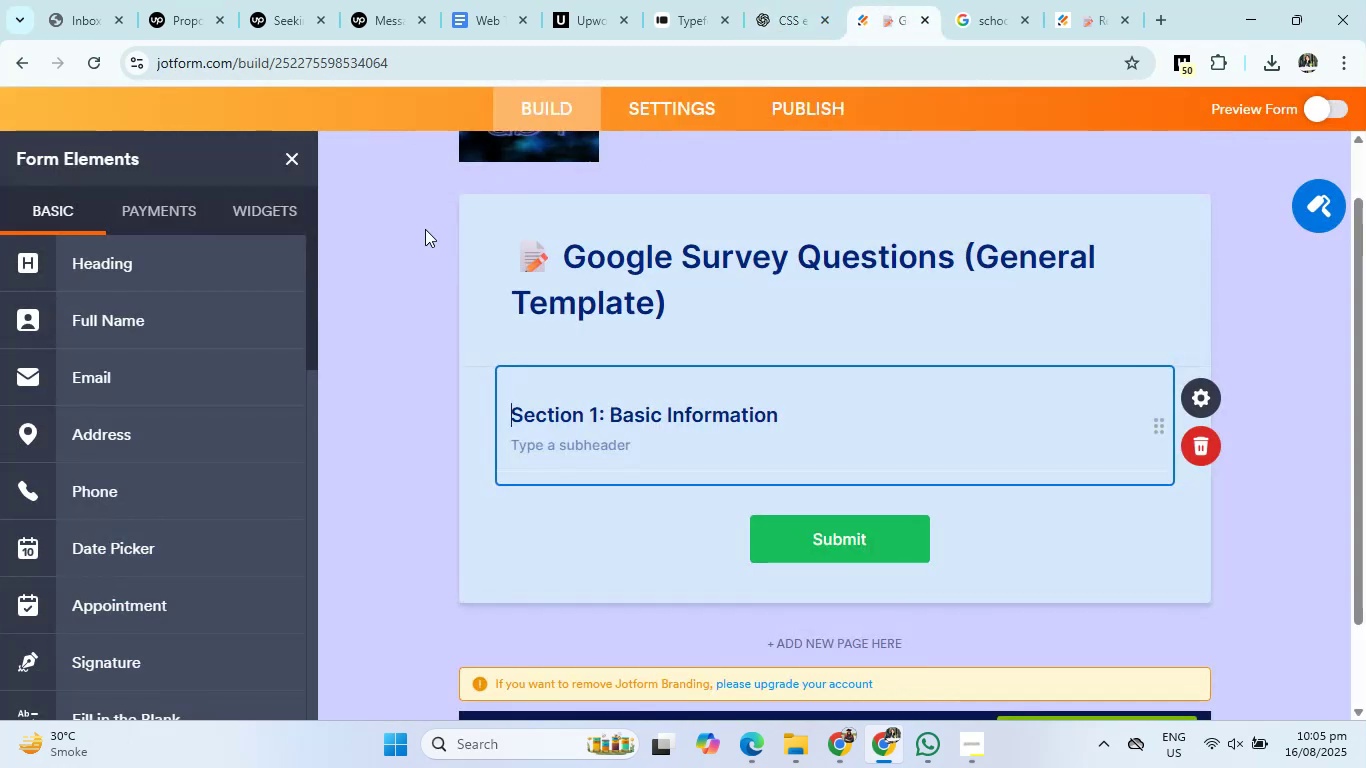 
scroll: coordinate [114, 413], scroll_direction: down, amount: 5.0
 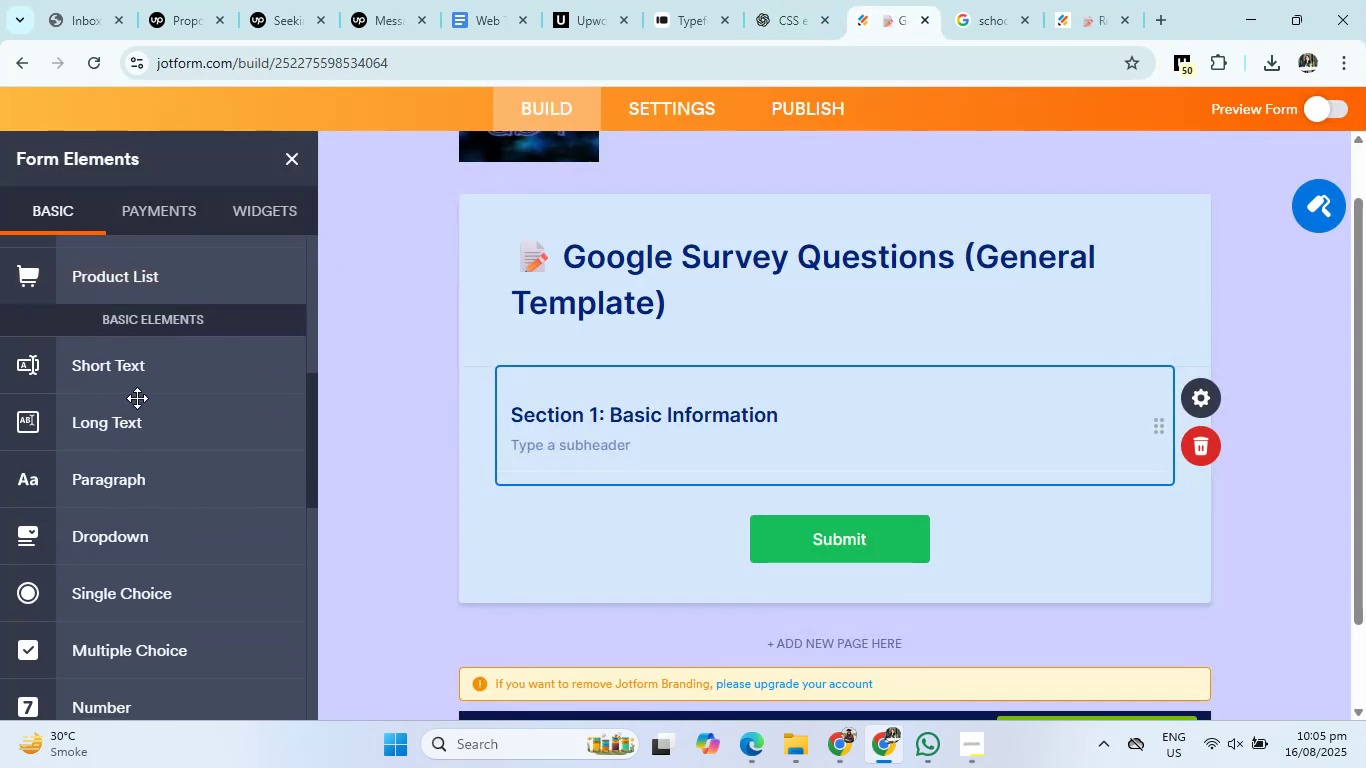 
left_click([158, 381])
 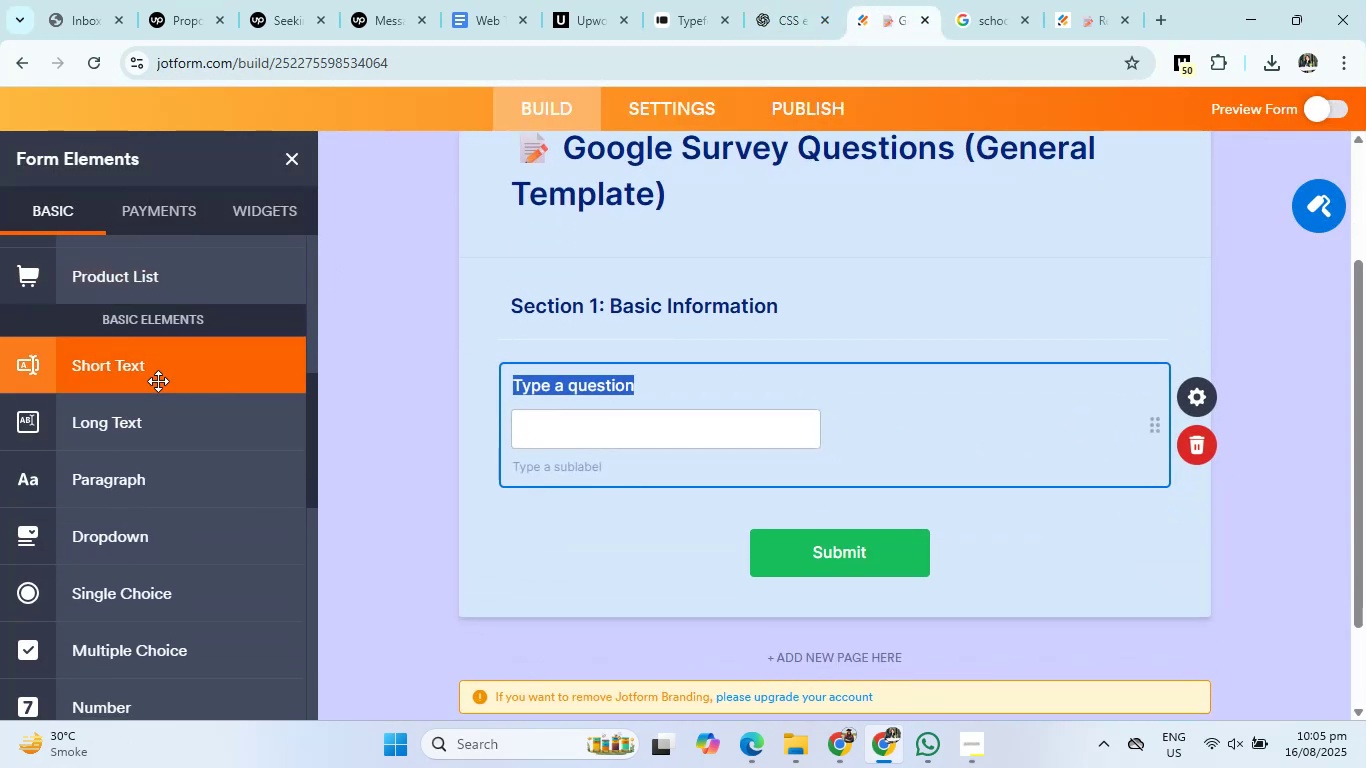 
key(Control+V)
 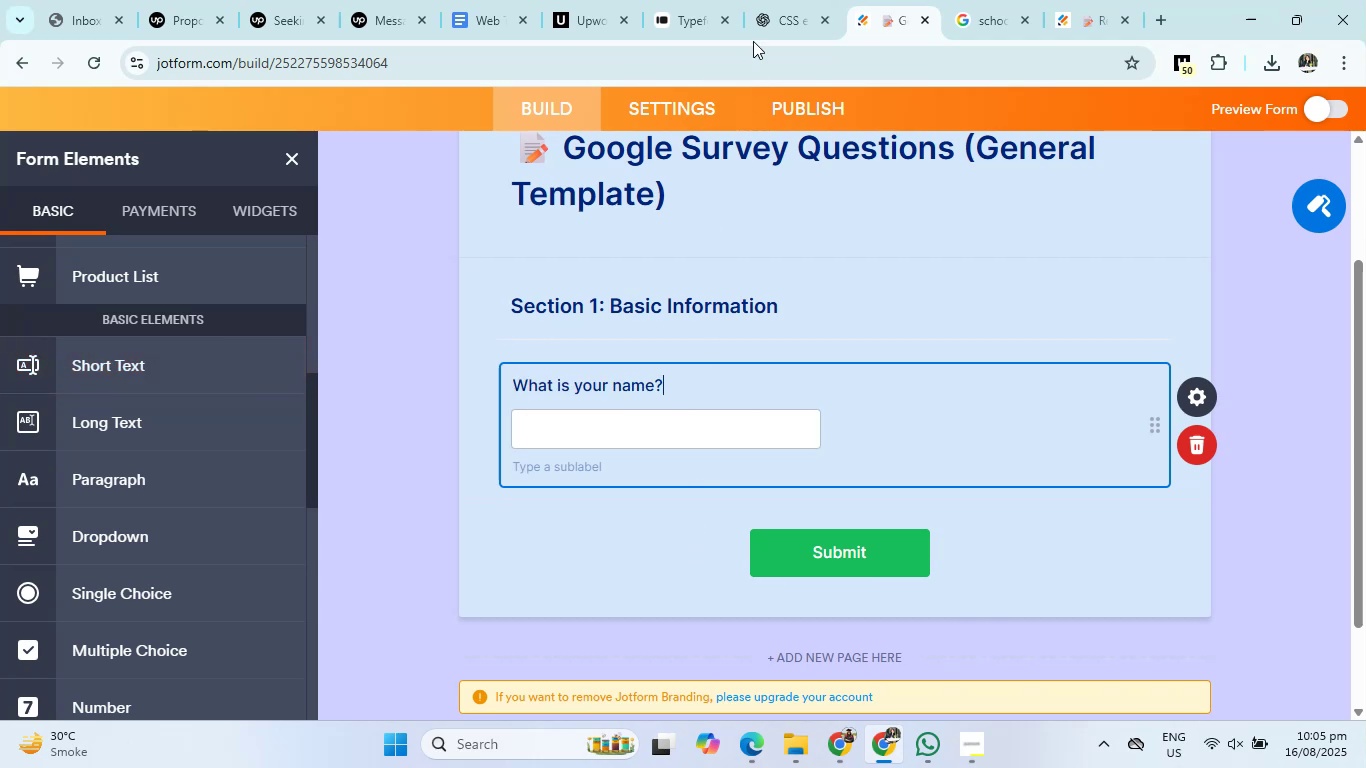 
left_click([766, 0])
 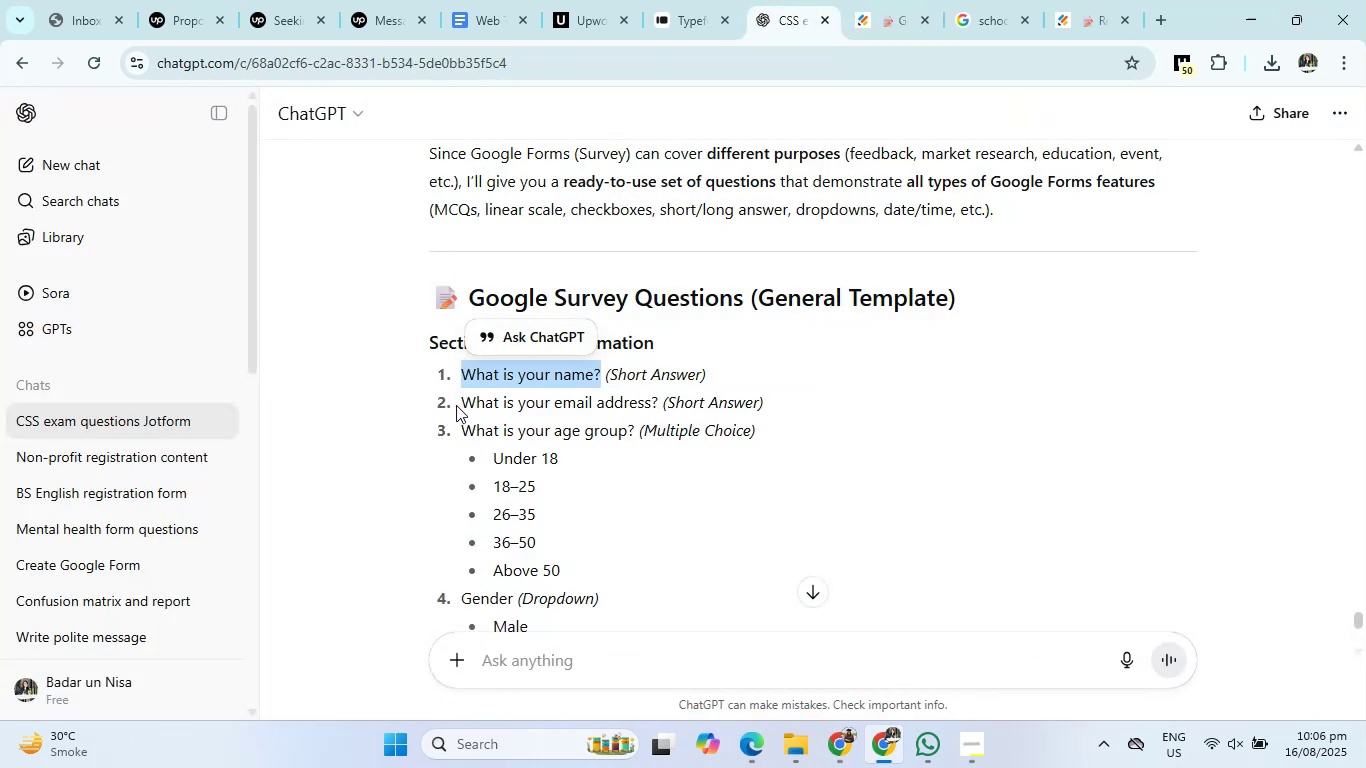 
left_click([460, 402])
 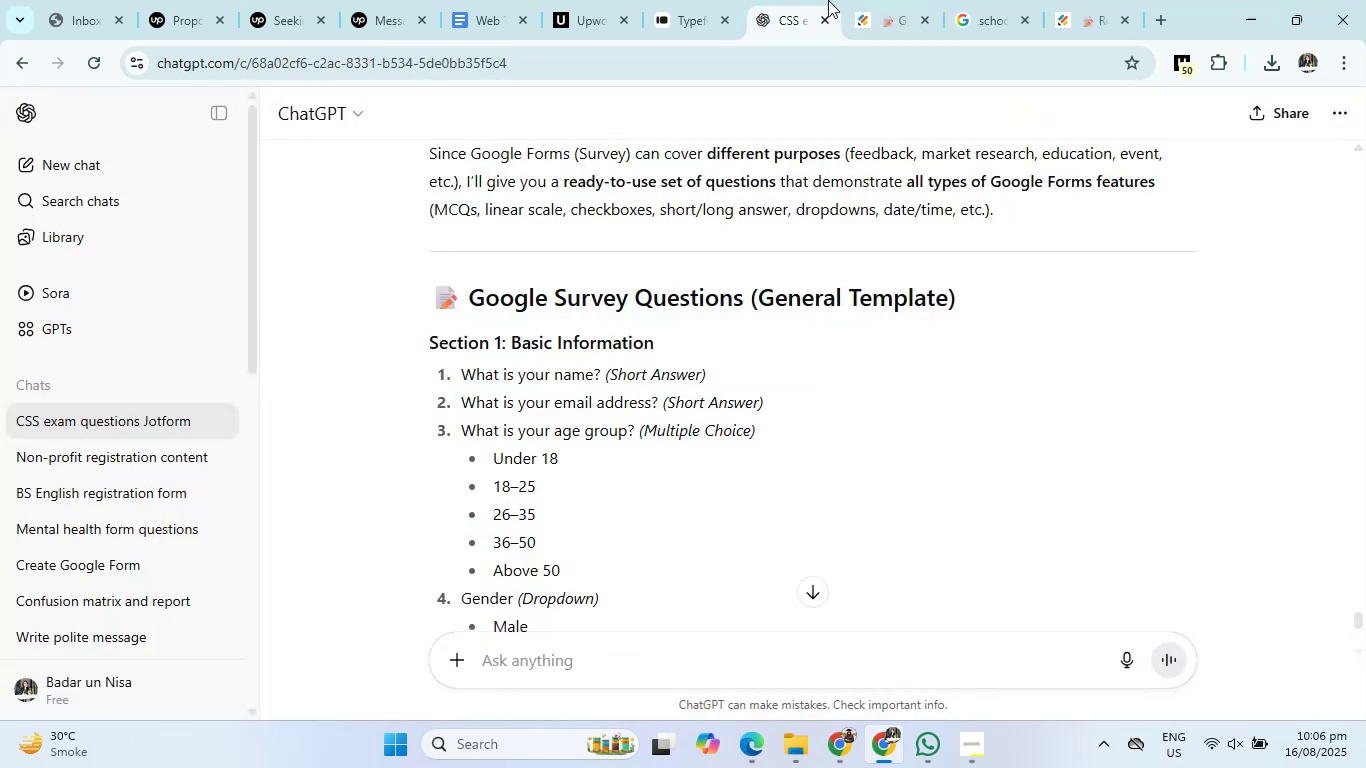 
left_click([855, 0])
 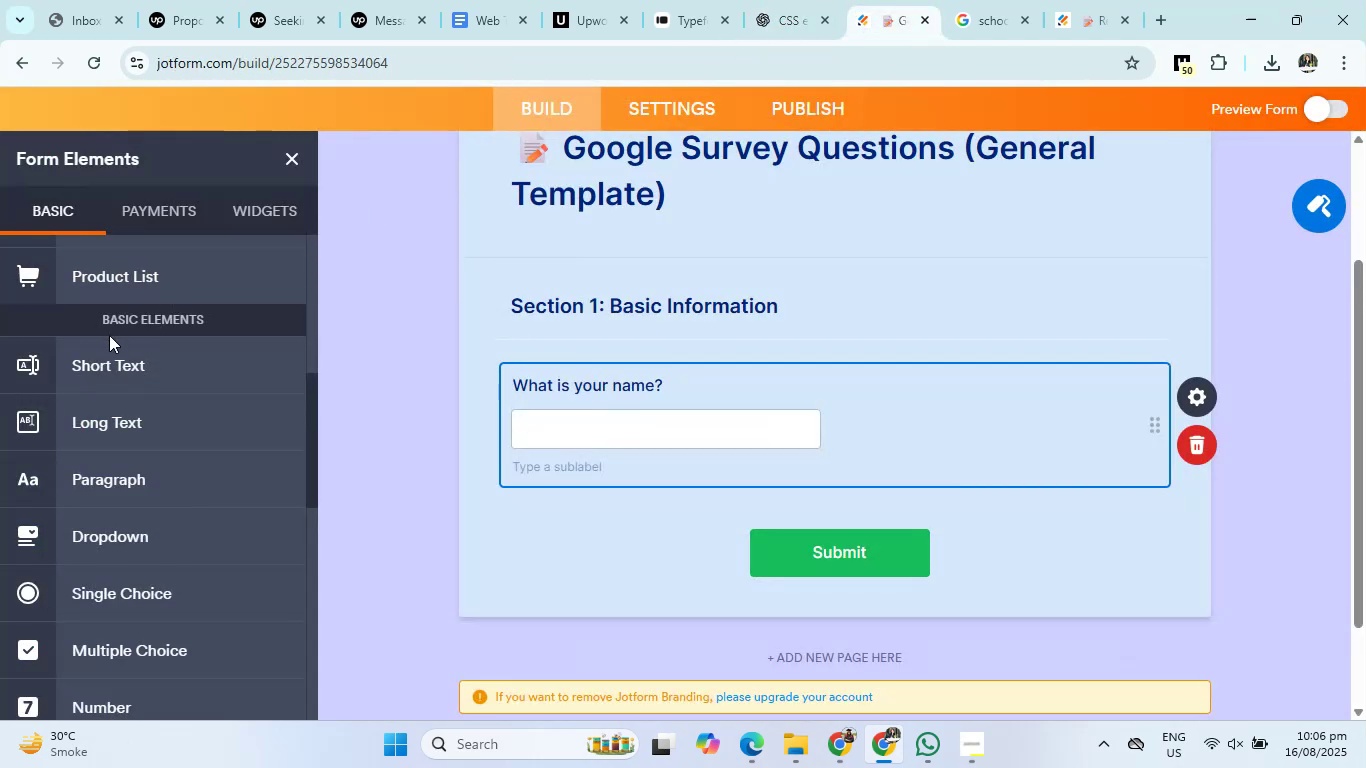 
left_click([110, 351])
 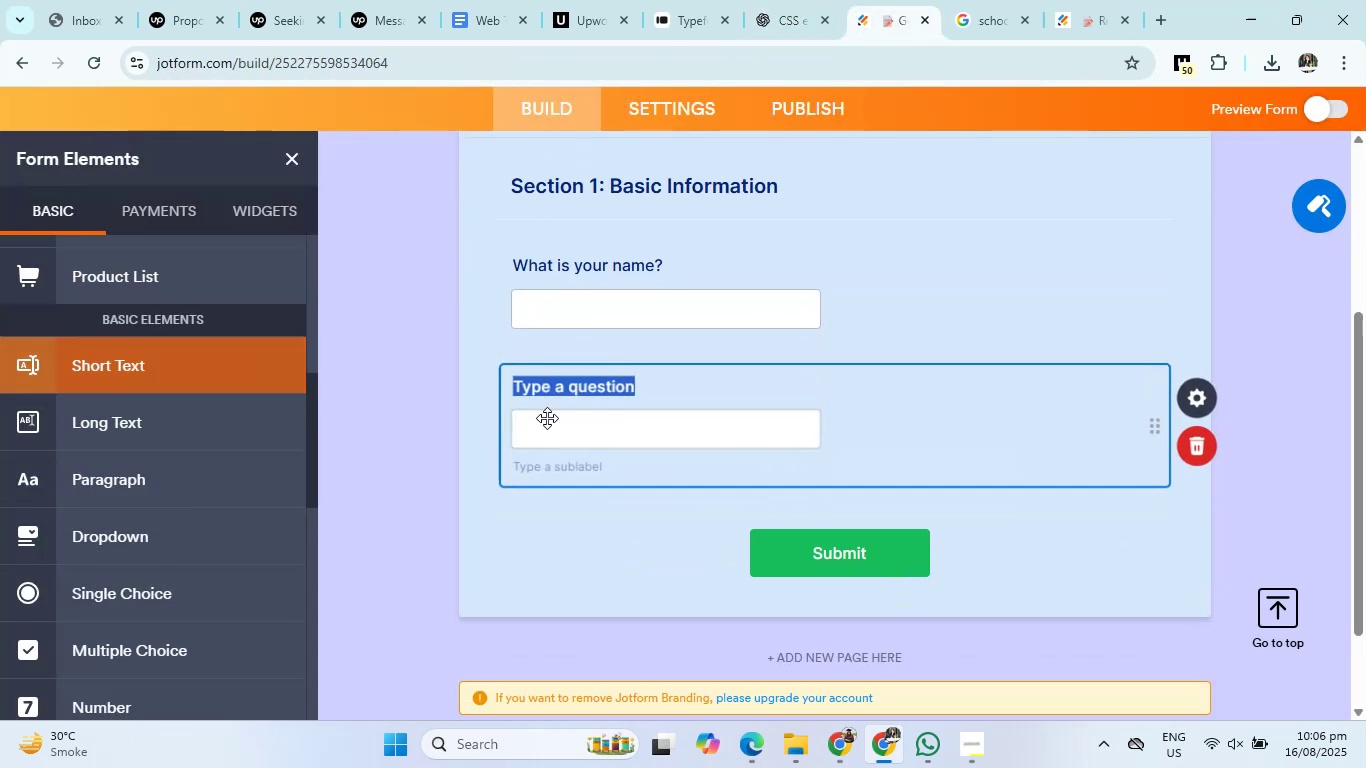 
key(Backspace)
type(What is yor )
key(Backspace)
key(Backspace)
type(ur email address?)
 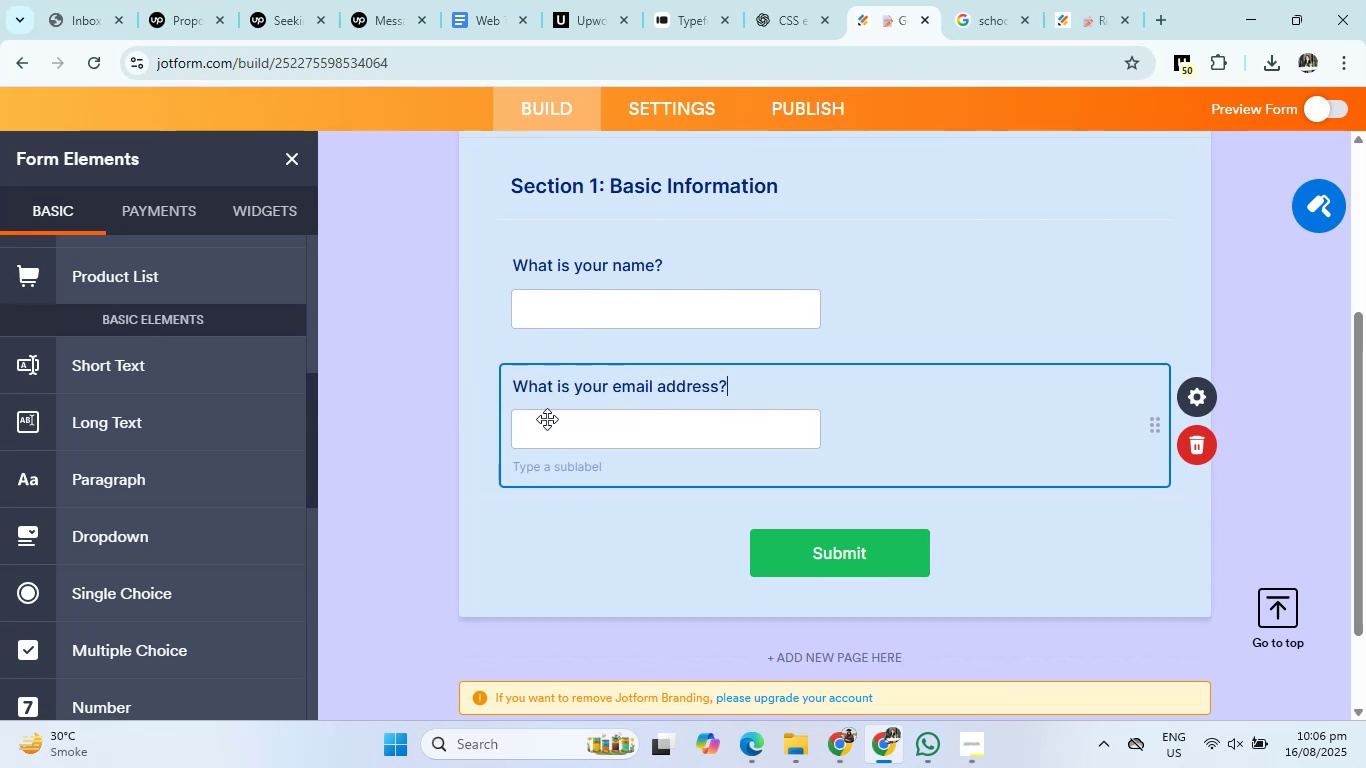 
left_click([799, 5])
 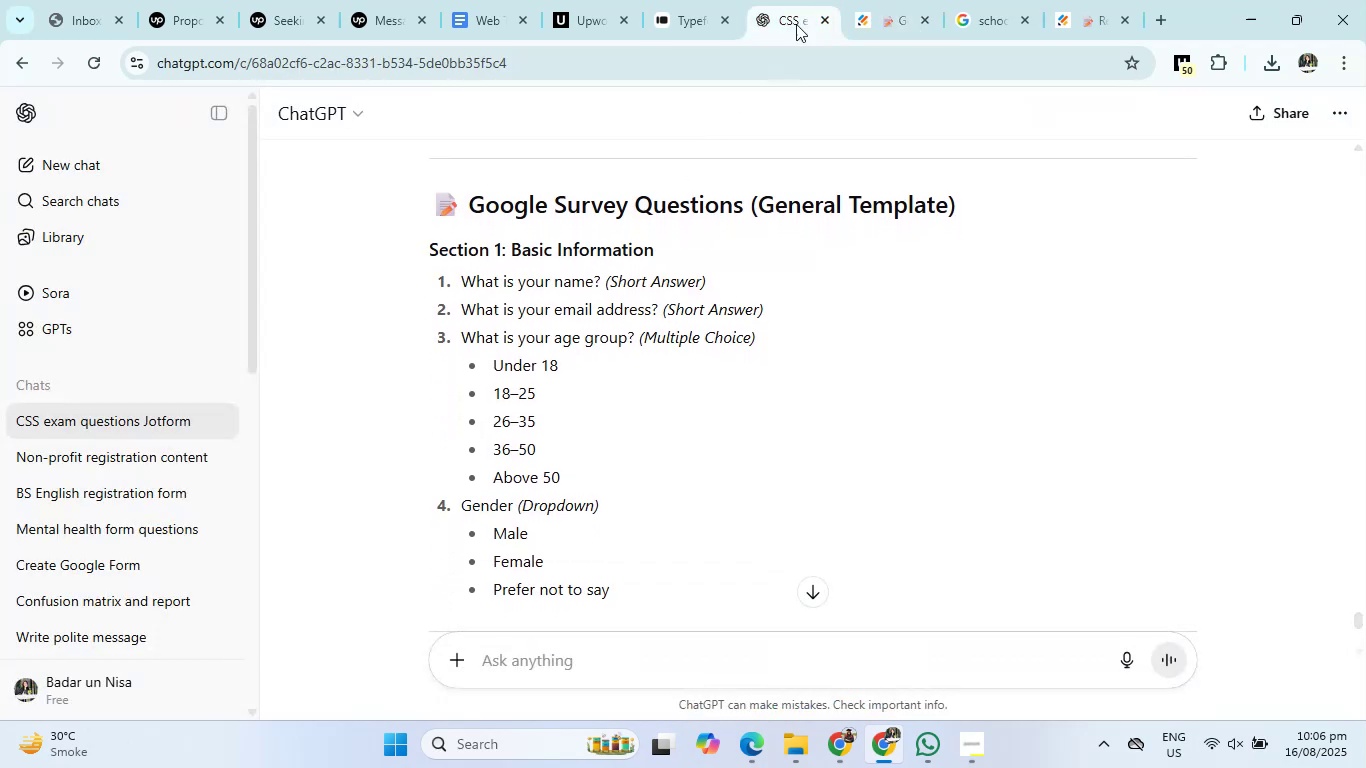 
left_click([860, 0])
 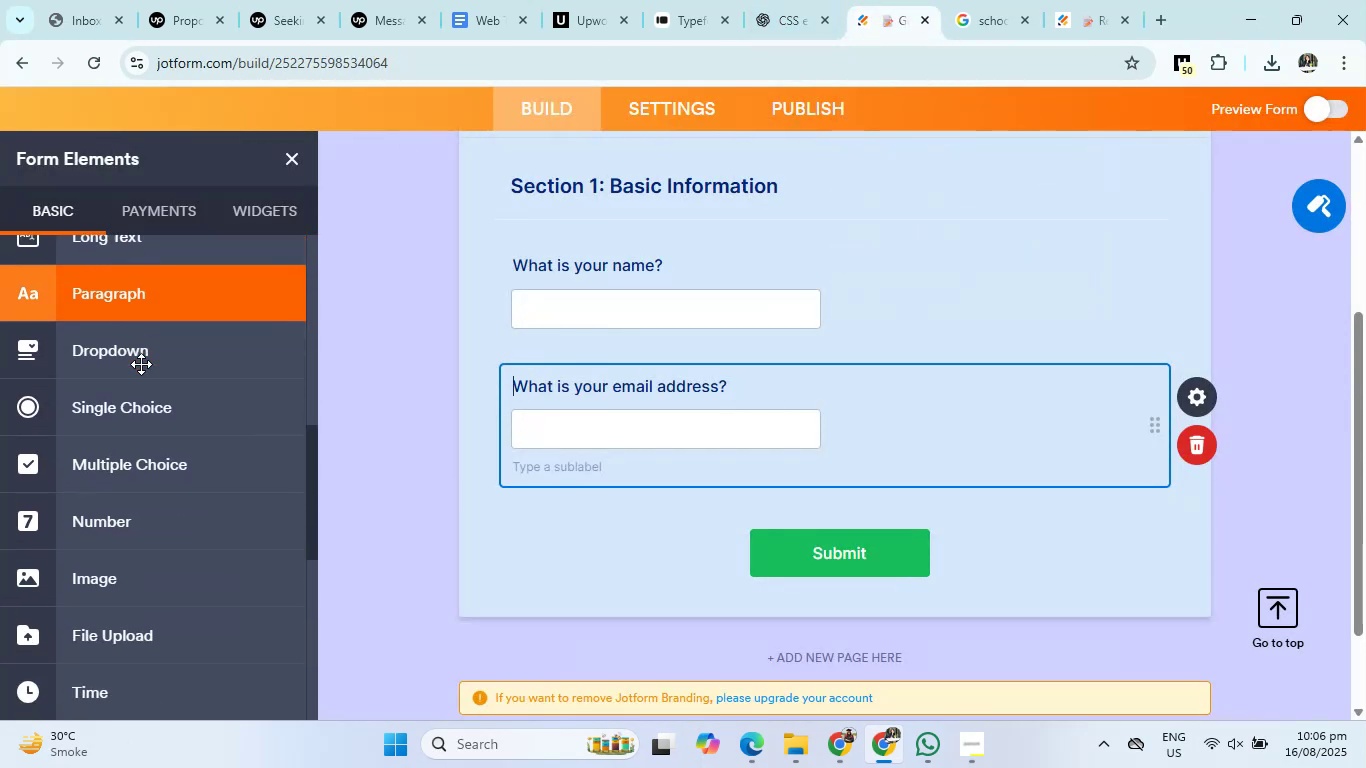 
left_click([133, 372])
 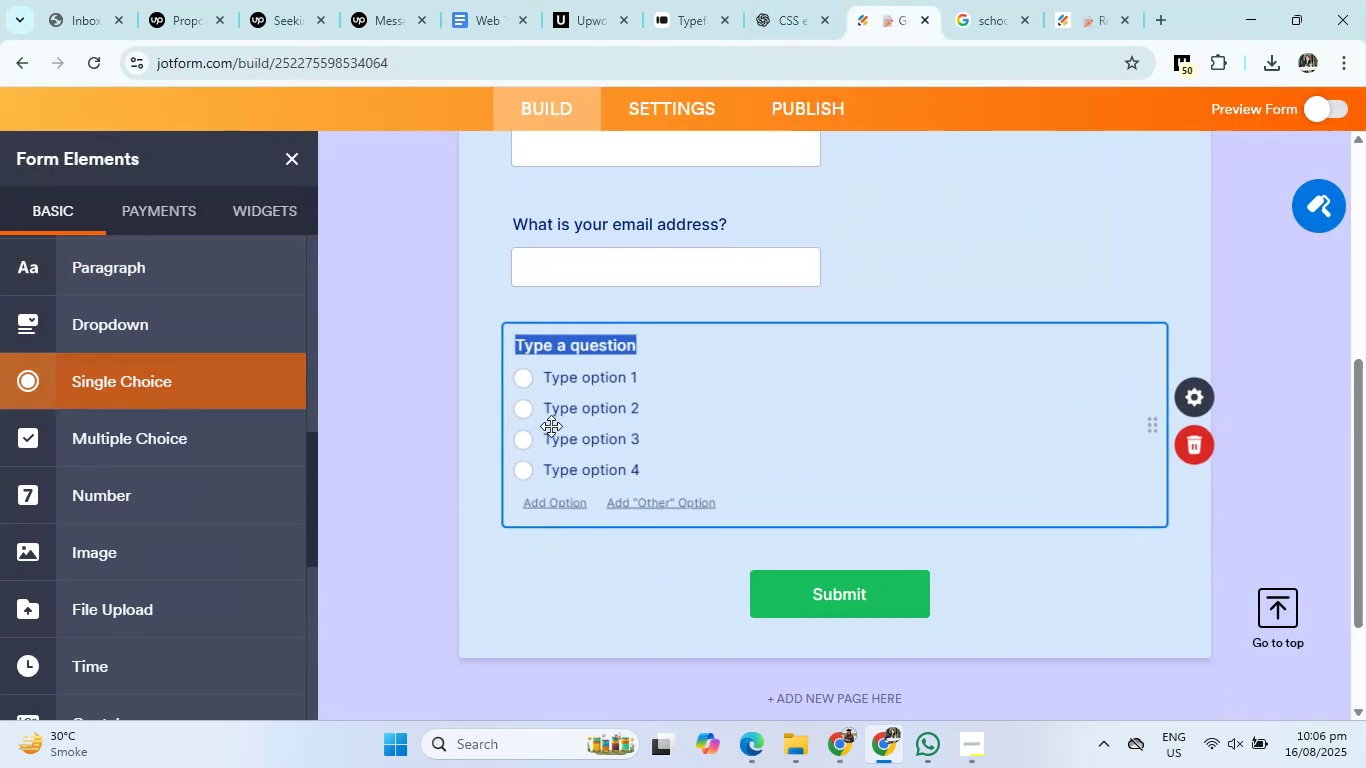 
key(Backspace)
type(What is your agr )
key(Backspace)
key(Backspace)
type(e group?)
 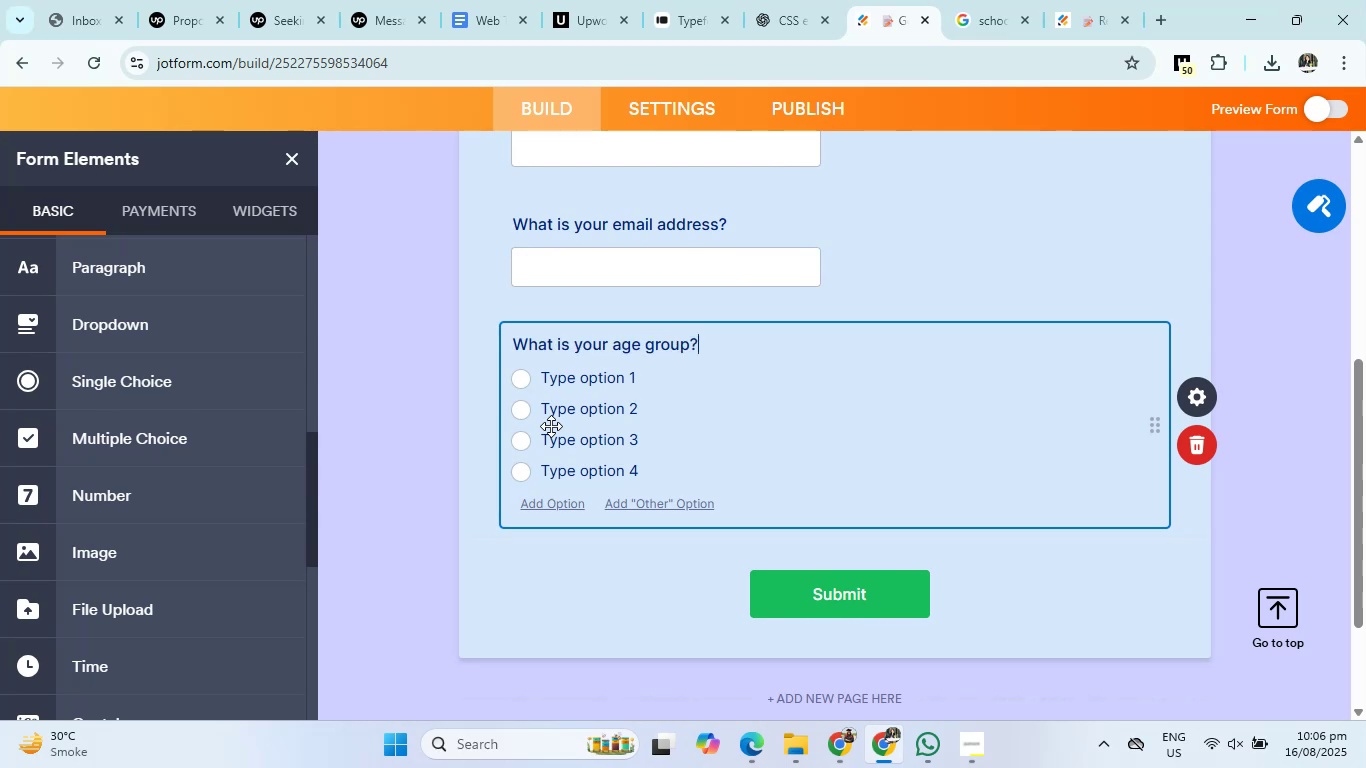 
left_click([826, 0])
 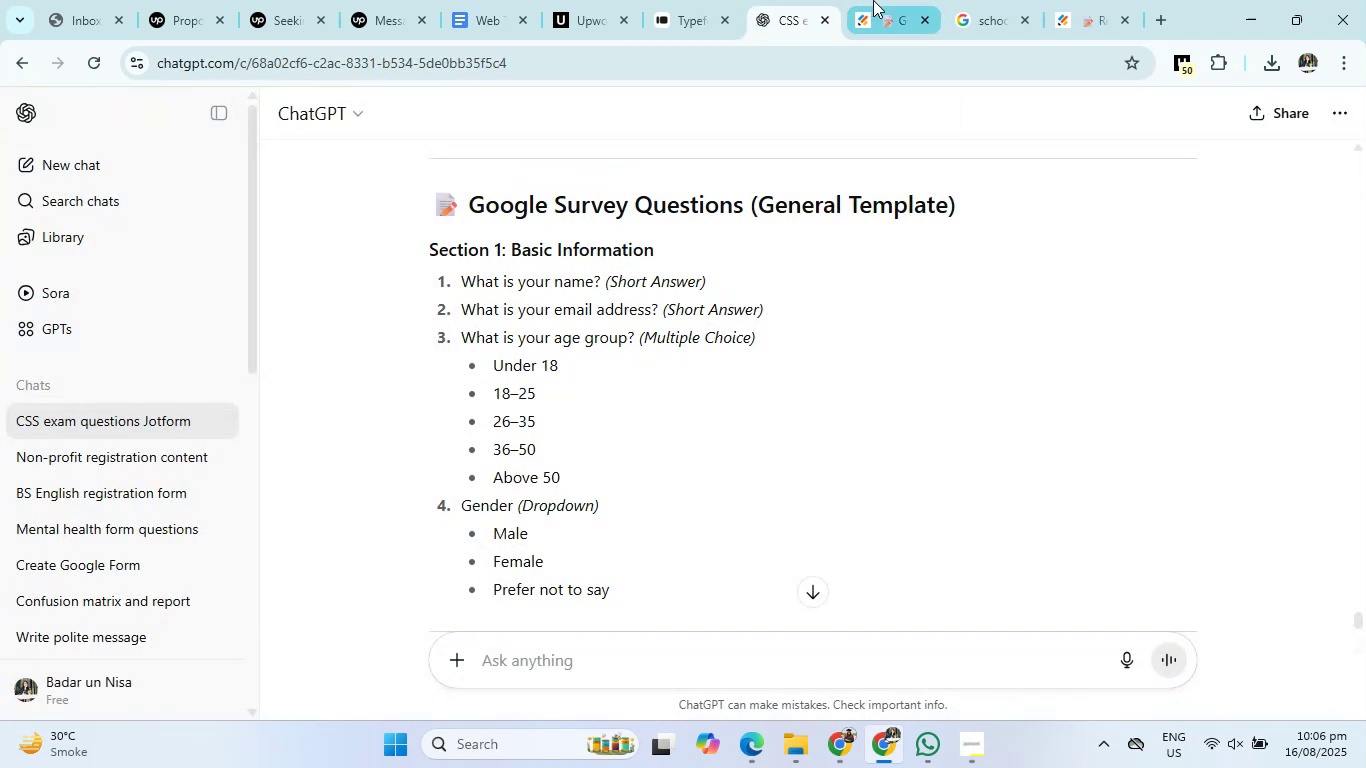 
left_click([873, 0])
 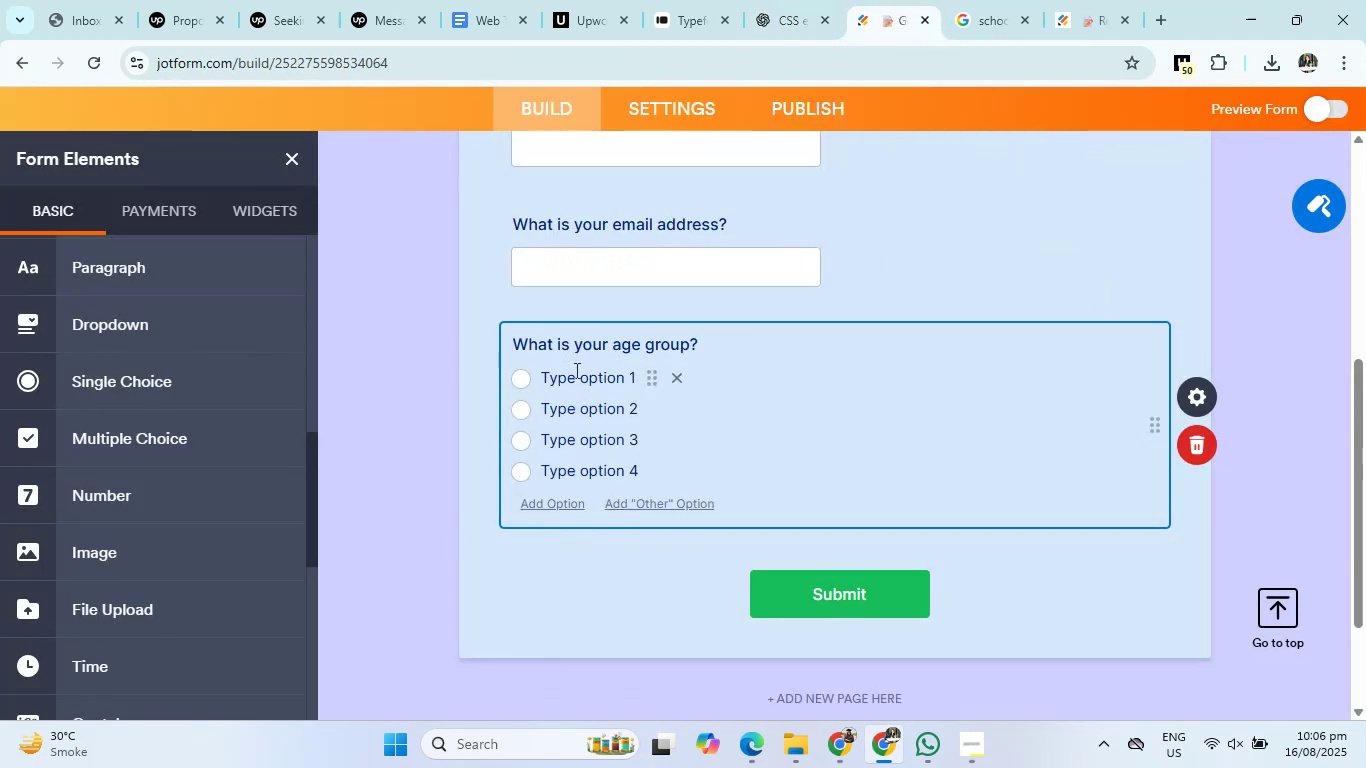 
left_click([578, 371])
 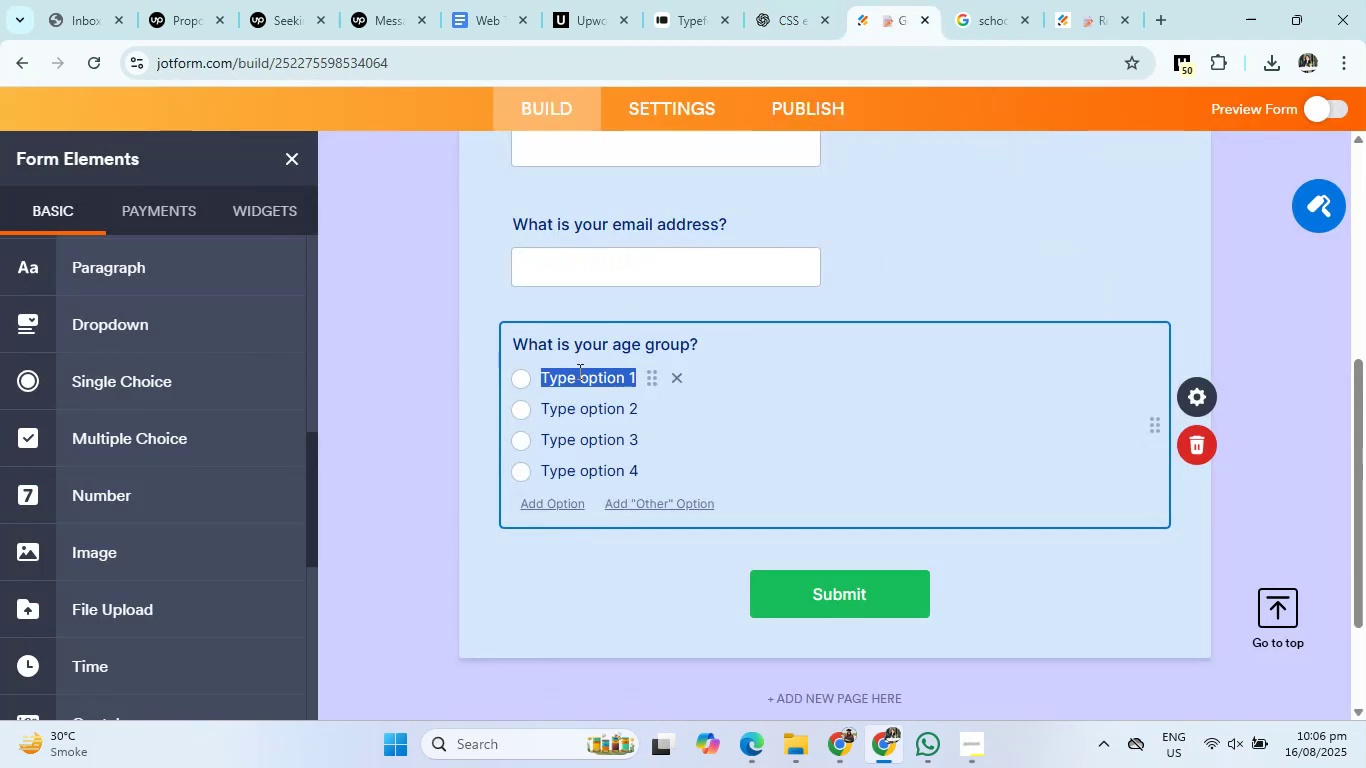 
type(under 18)
 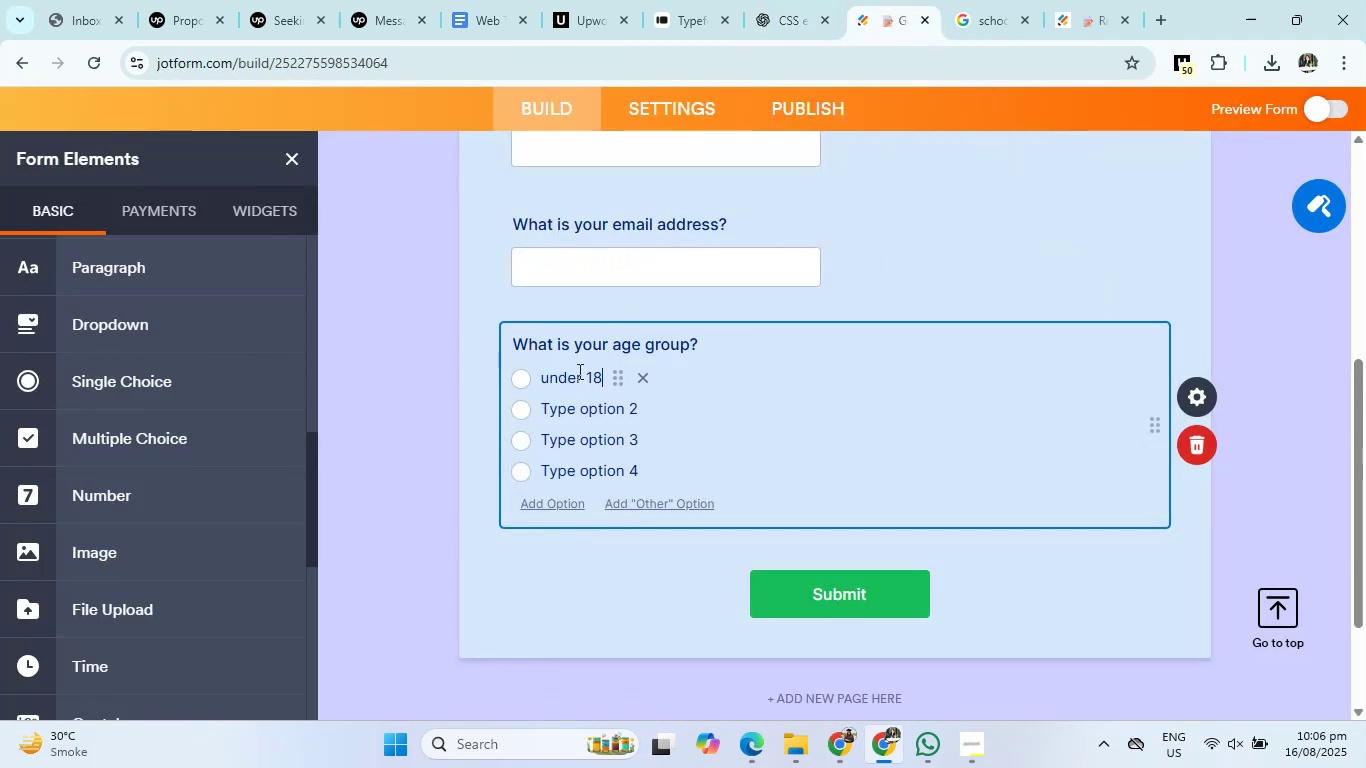 
key(Enter)
 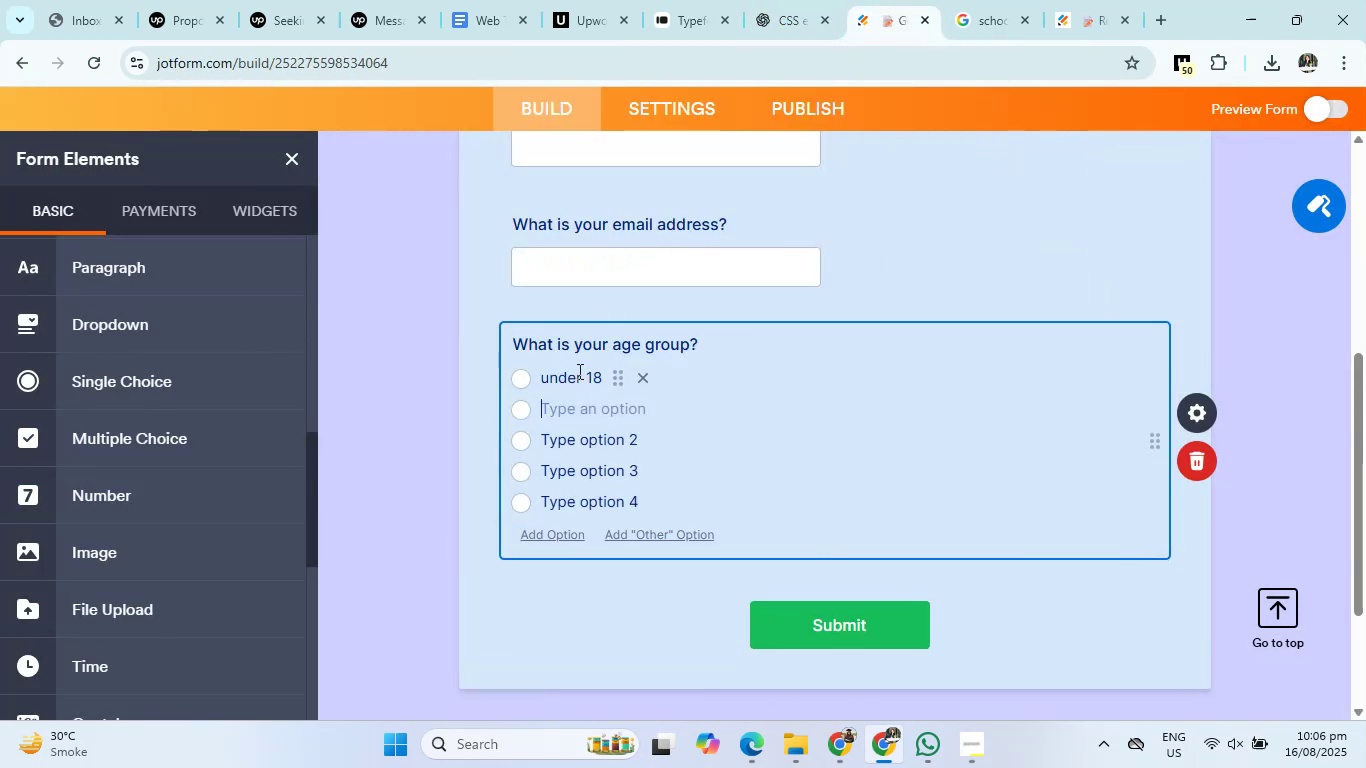 
type(18-15)
 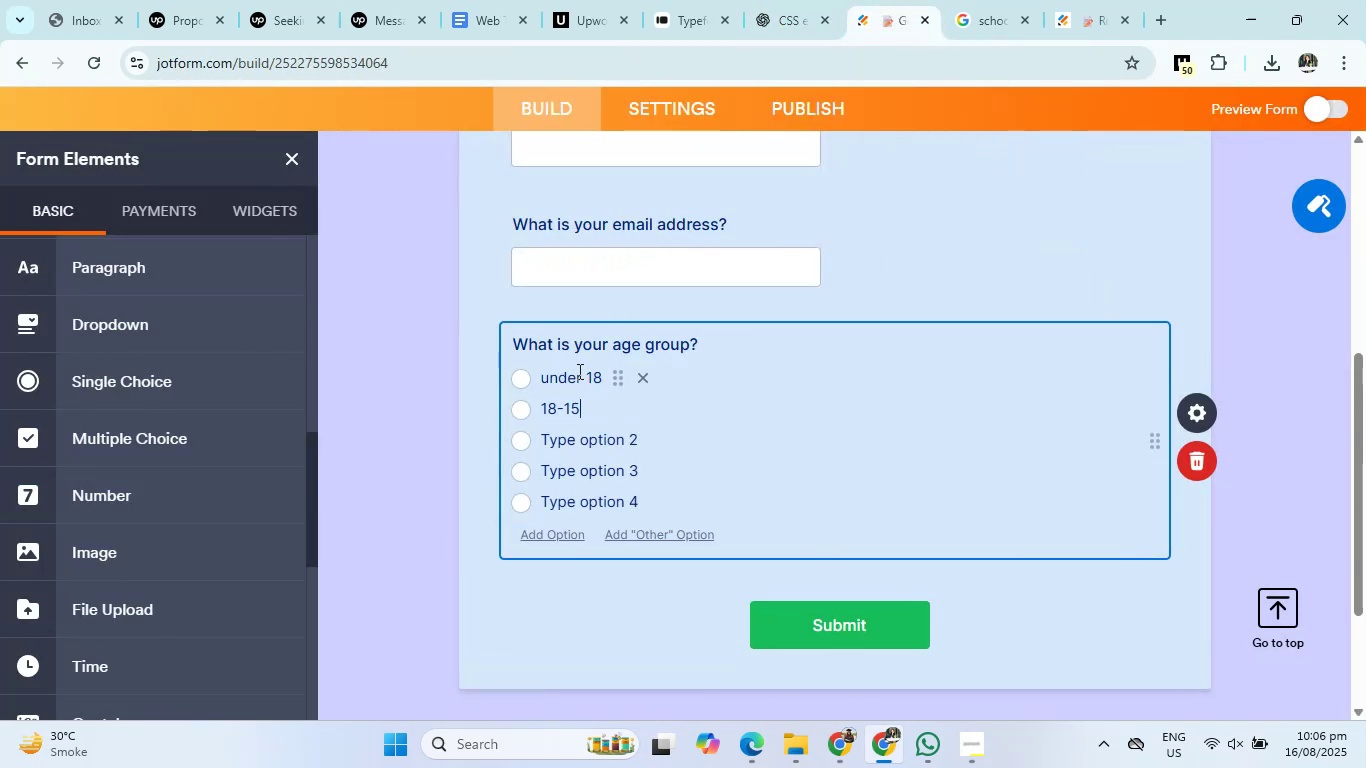 
key(Enter)
 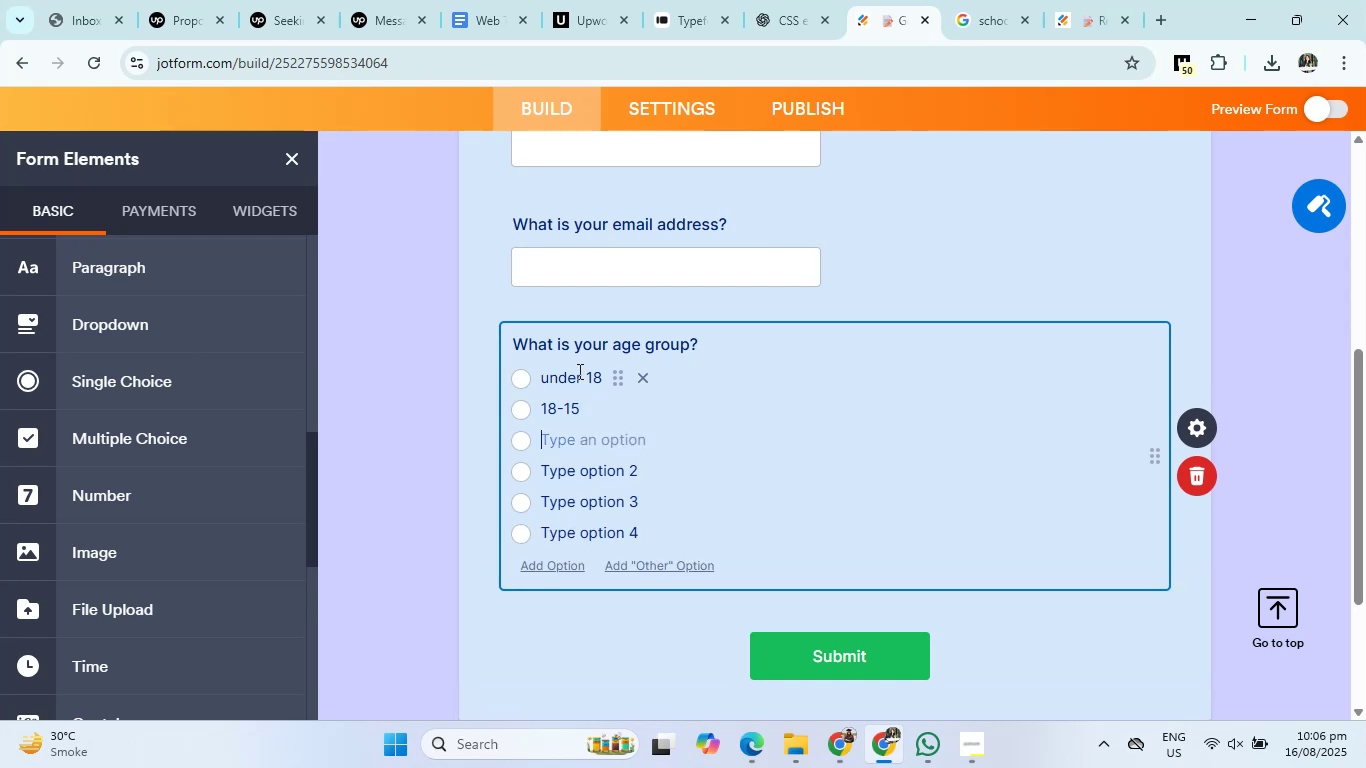 
key(Backspace)
 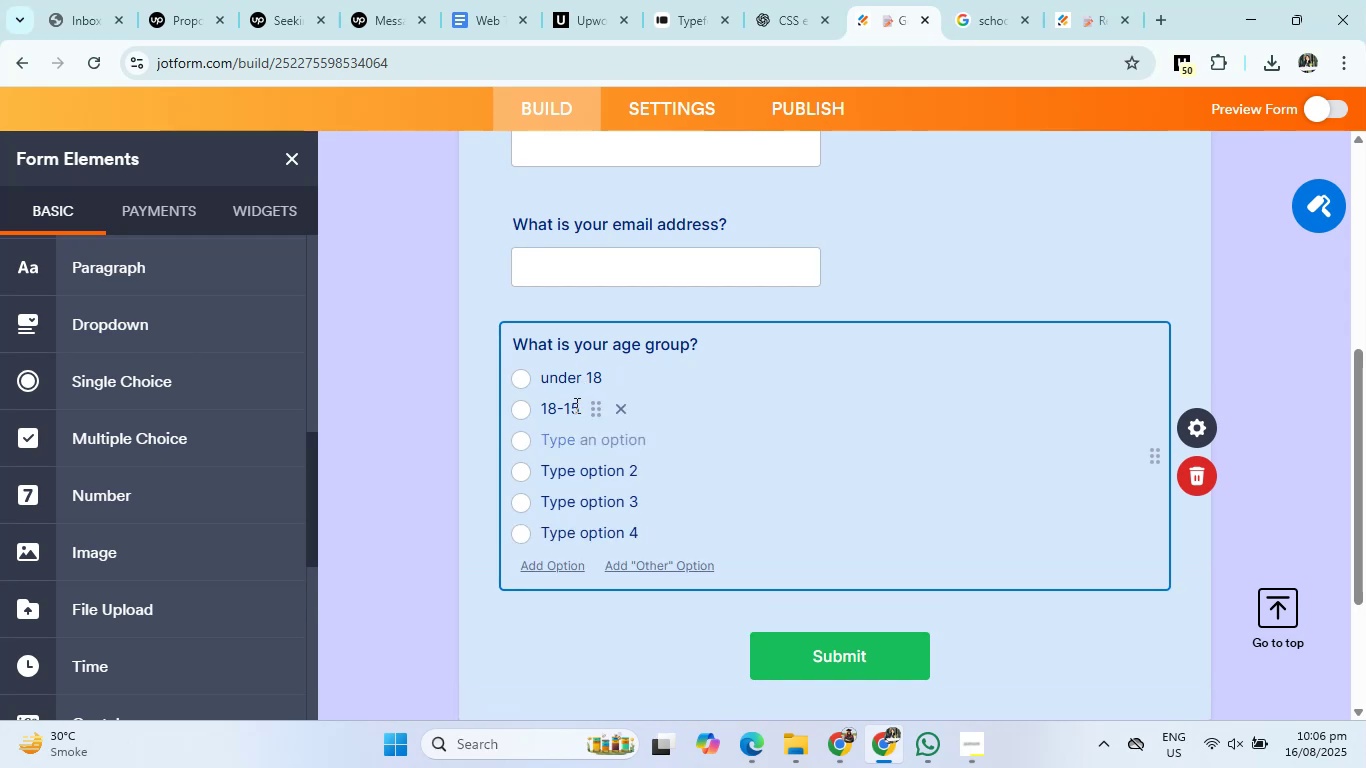 
left_click([573, 407])
 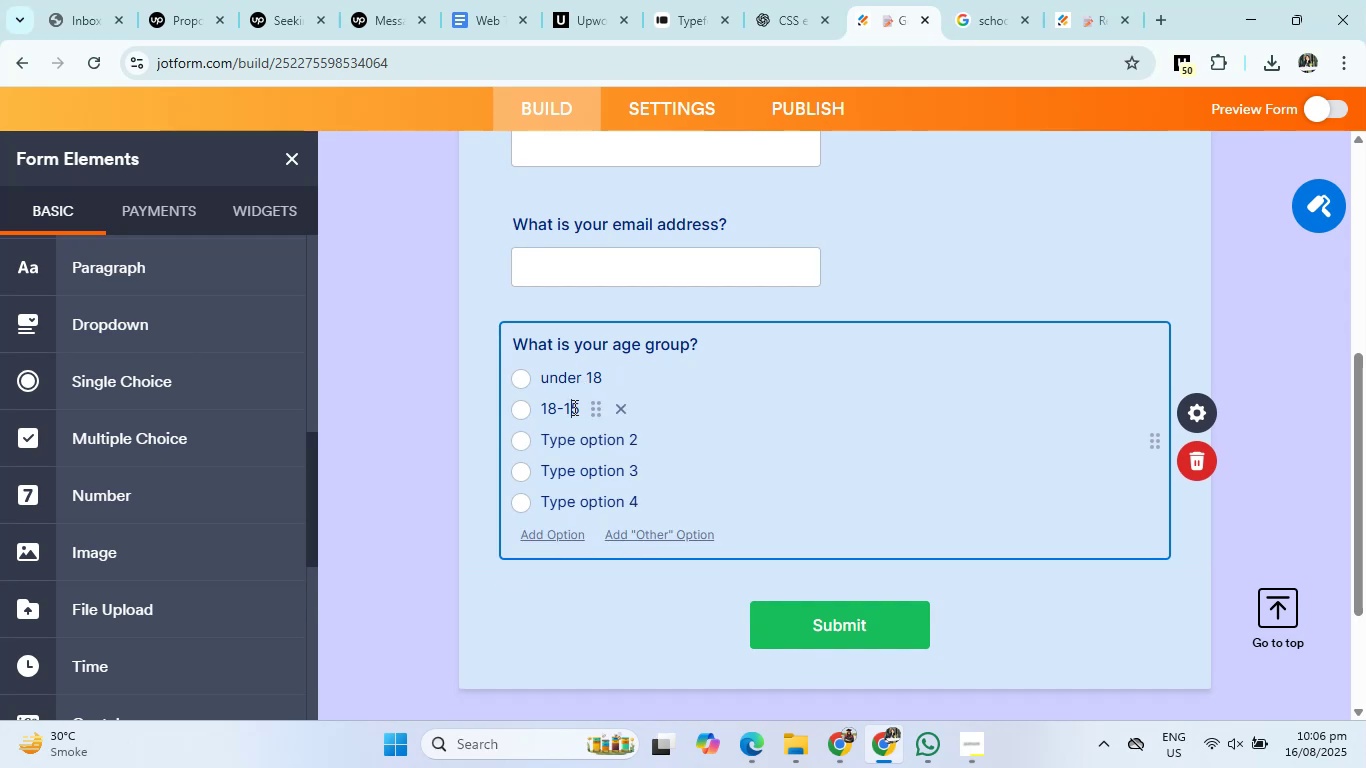 
key(Backspace)
 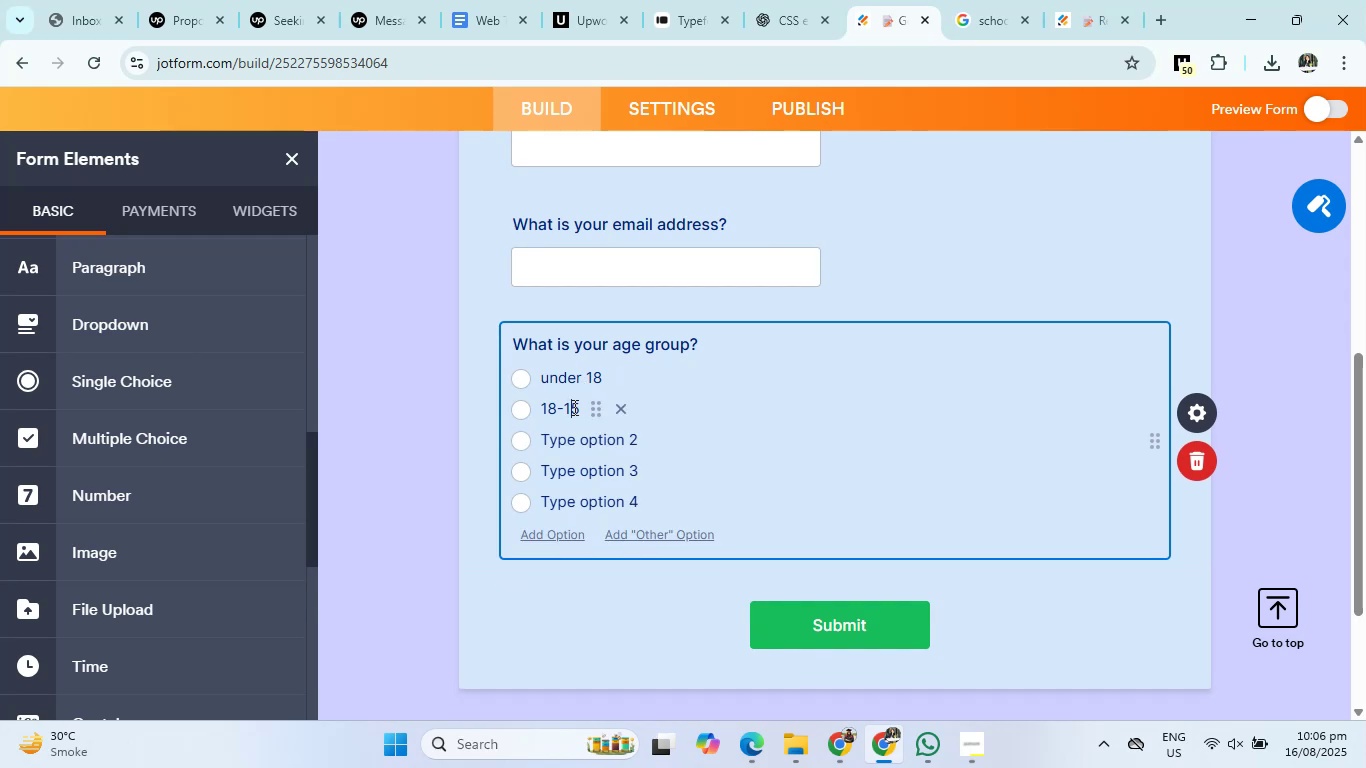 
key(2)
 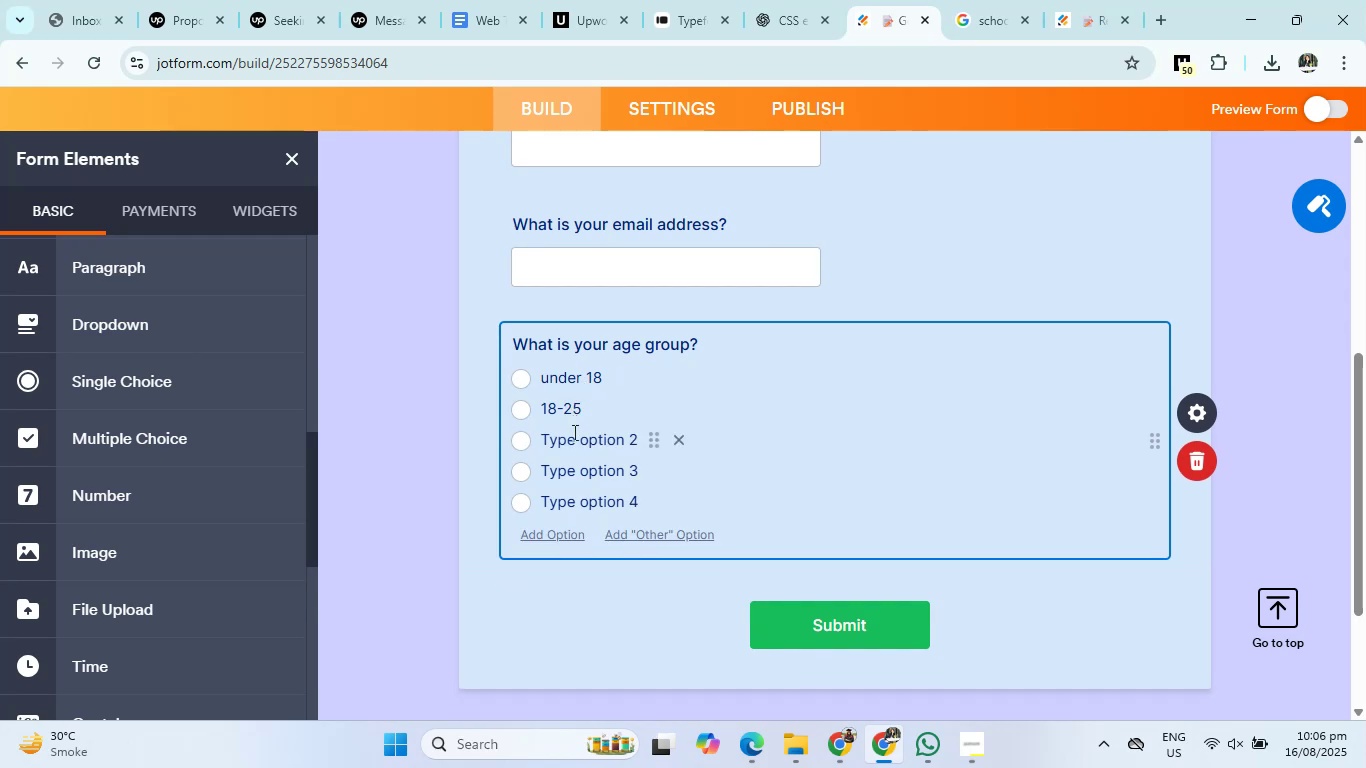 
left_click([576, 444])
 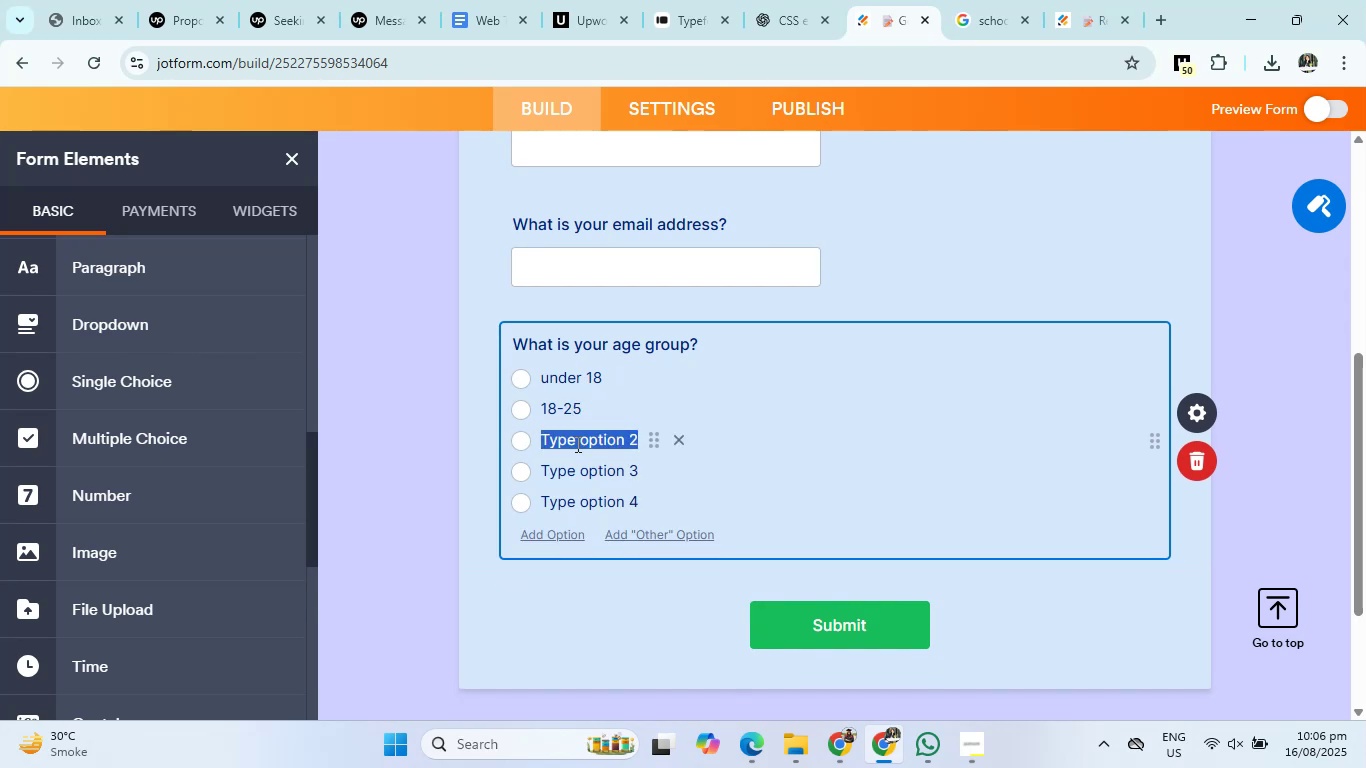 
type(30)
 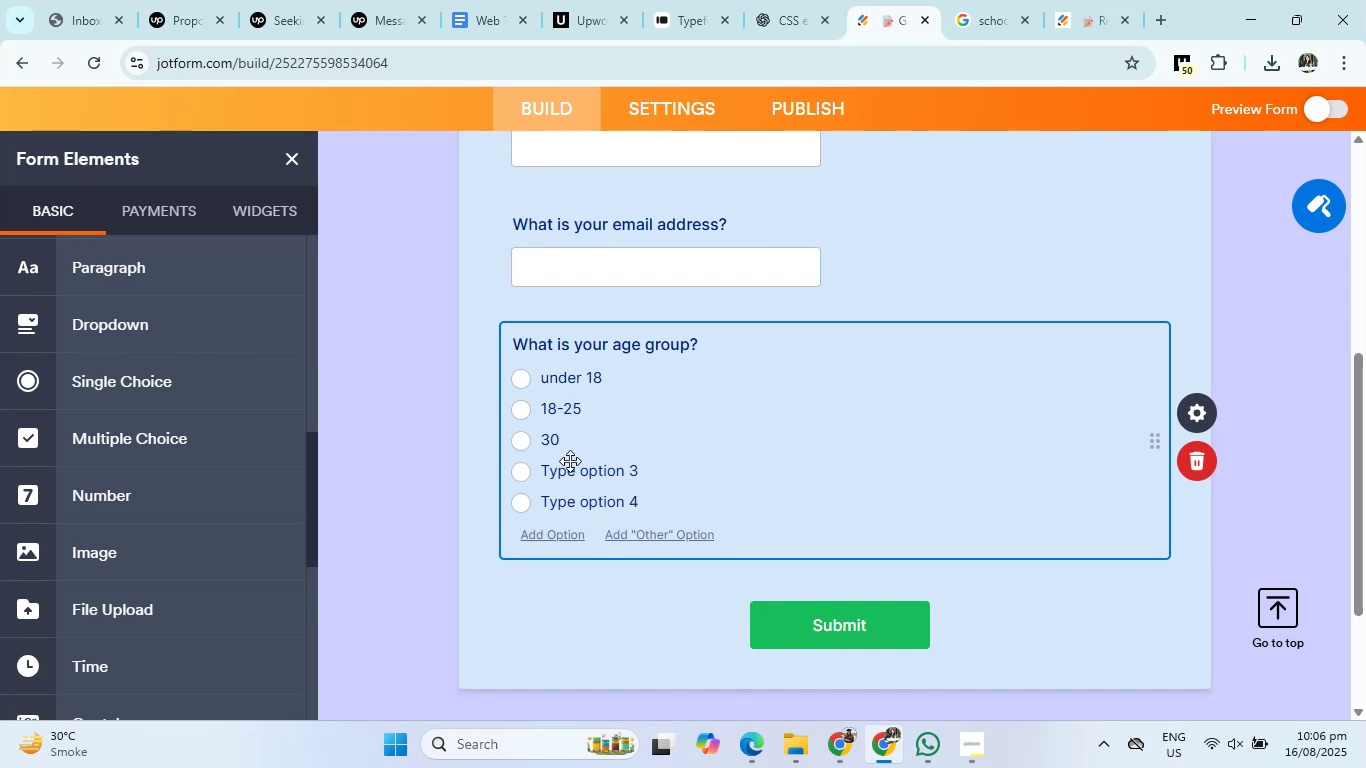 
left_click([566, 472])
 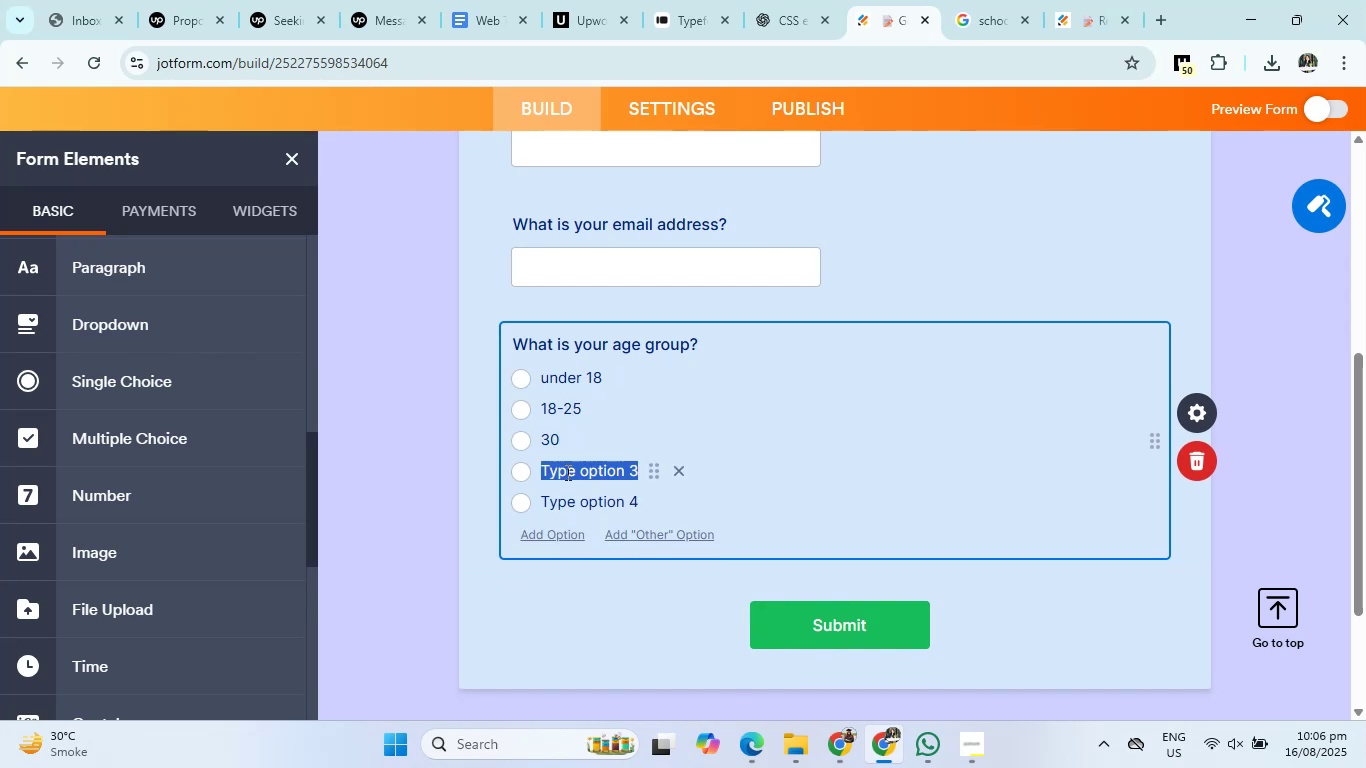 
key(Backspace)
type(ao)
key(Backspace)
type(bove 50)
 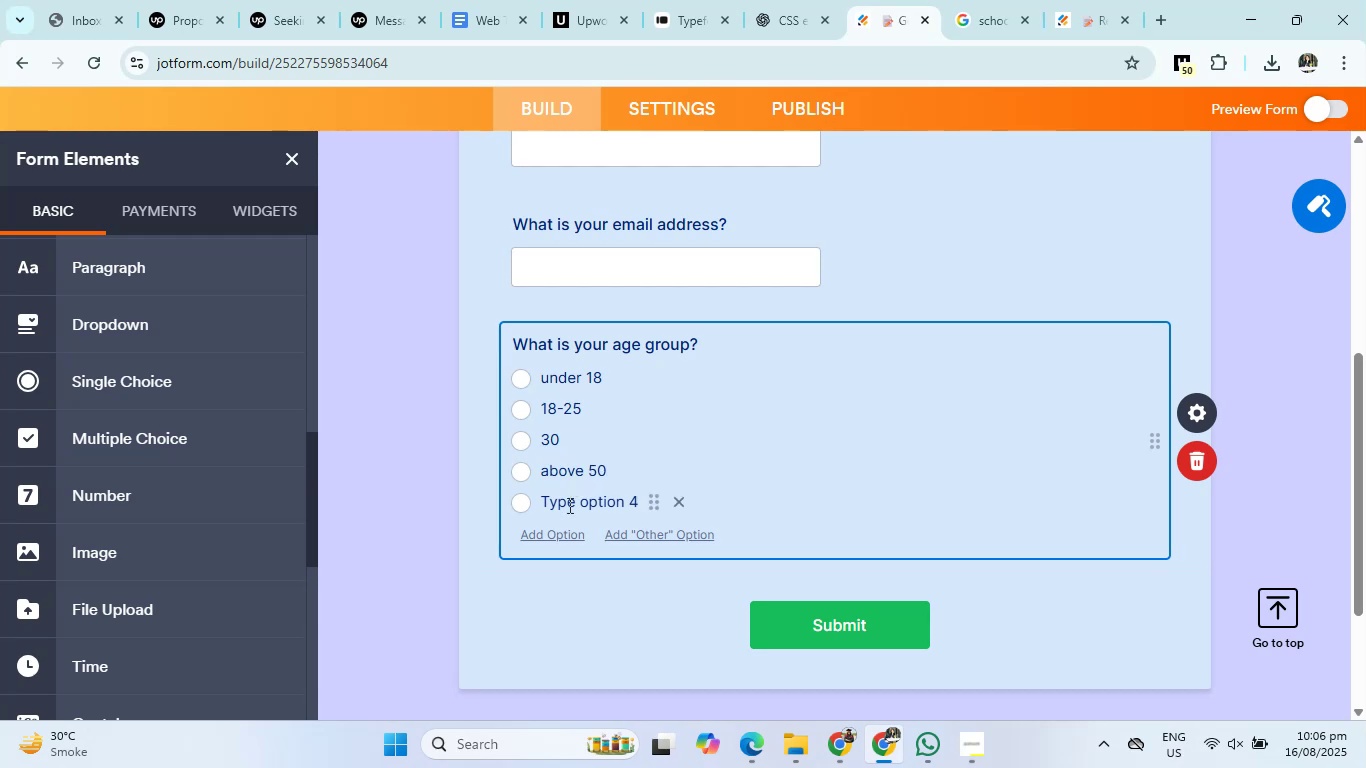 
left_click([568, 512])
 